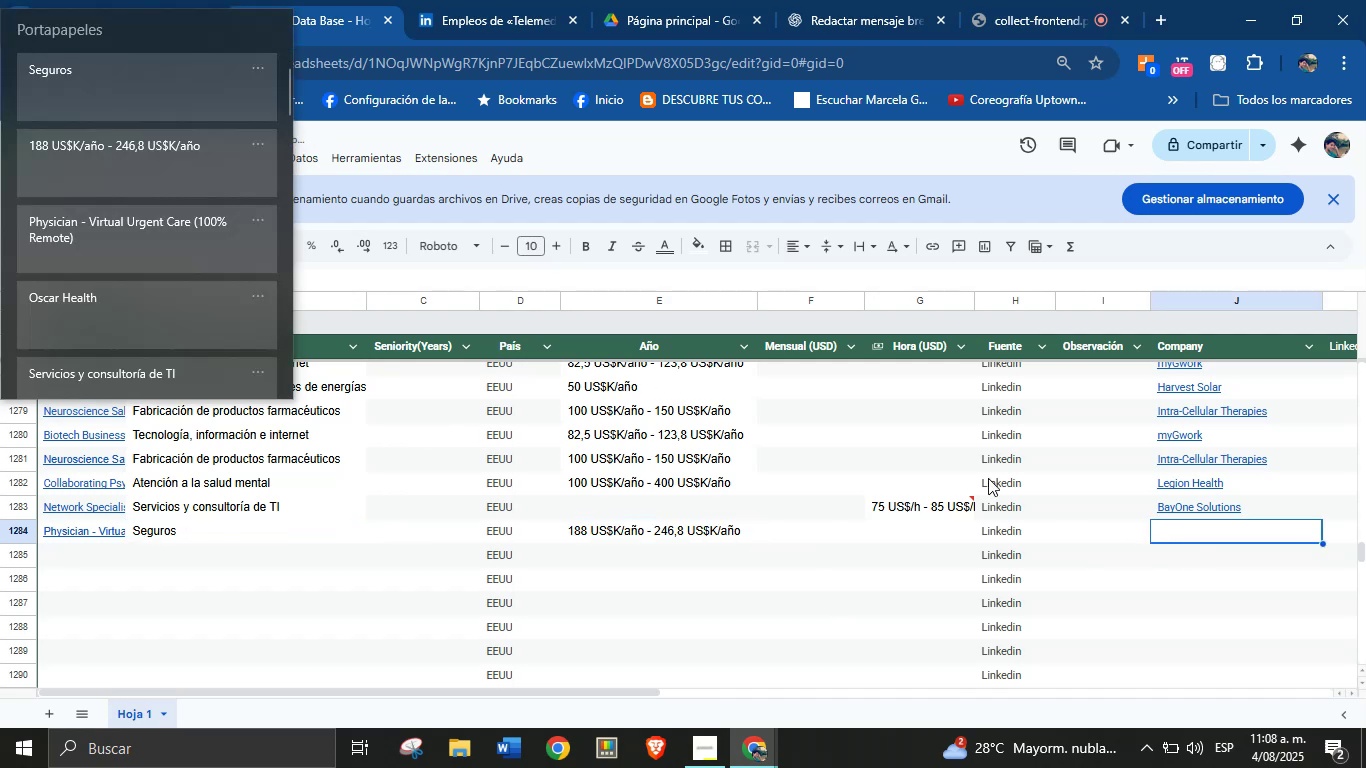 
key(Meta+MetaLeft)
 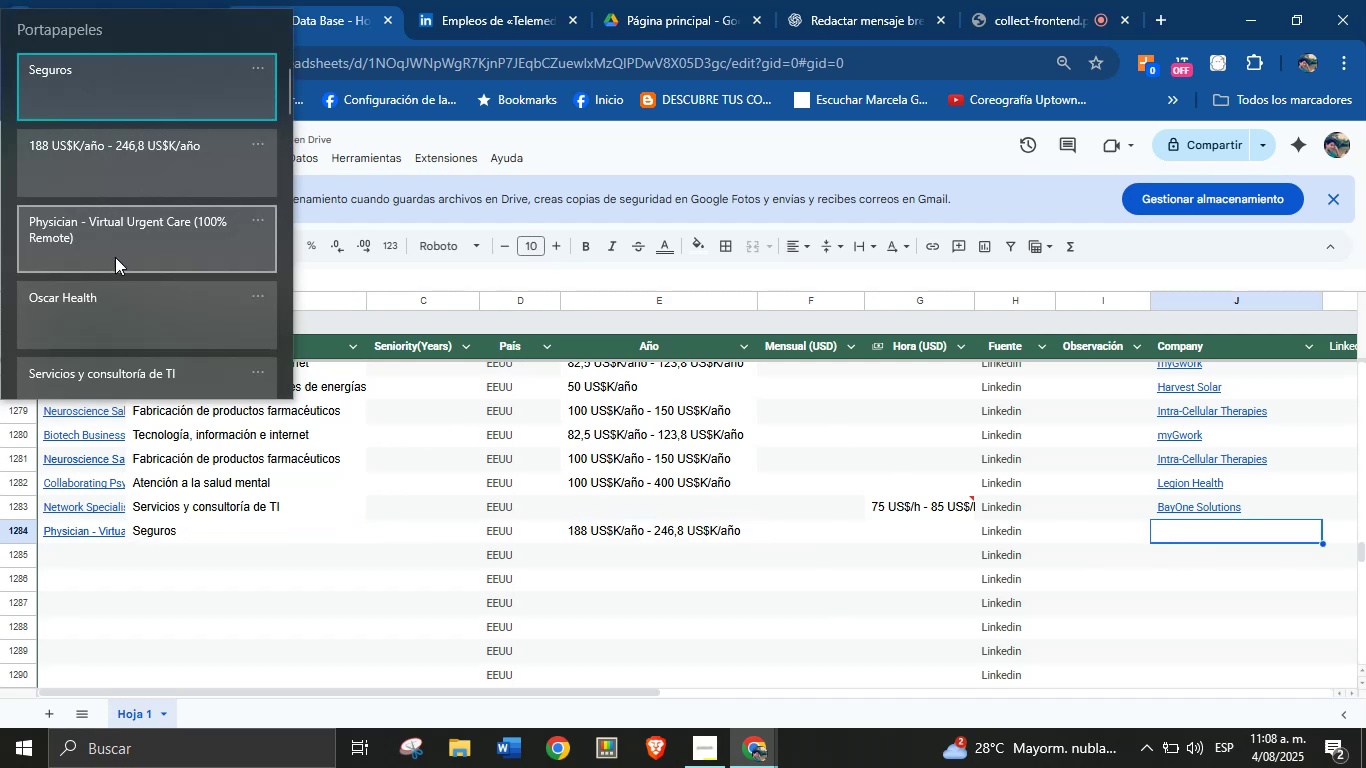 
key(Meta+V)
 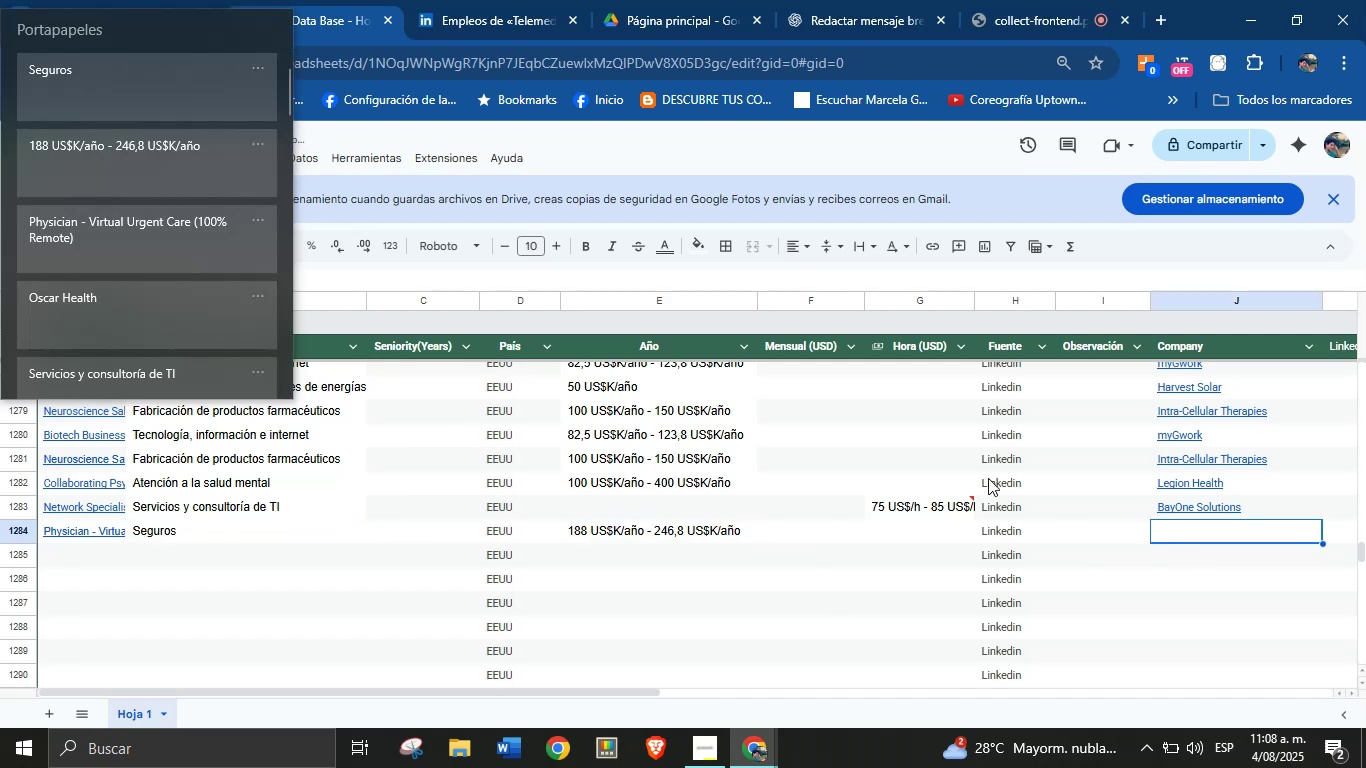 
left_click([115, 304])
 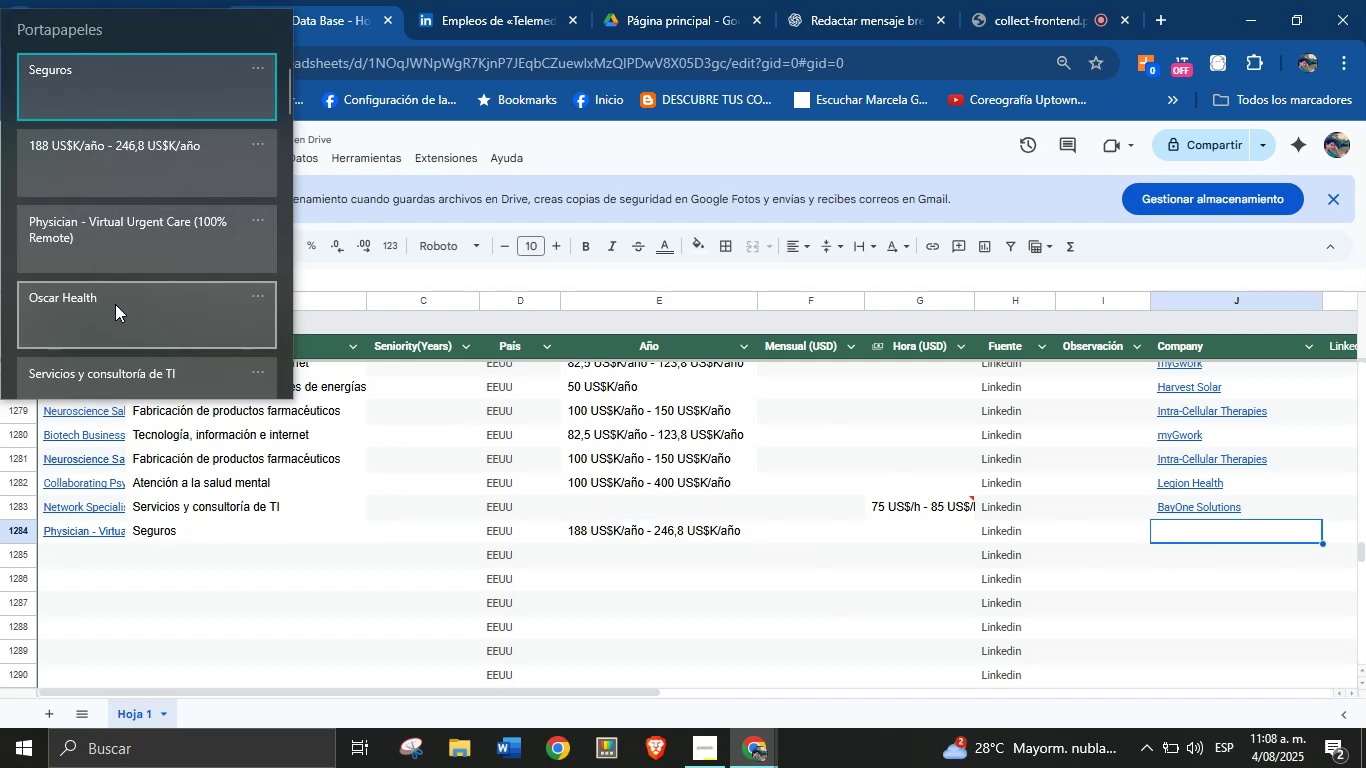 
key(Control+ControlLeft)
 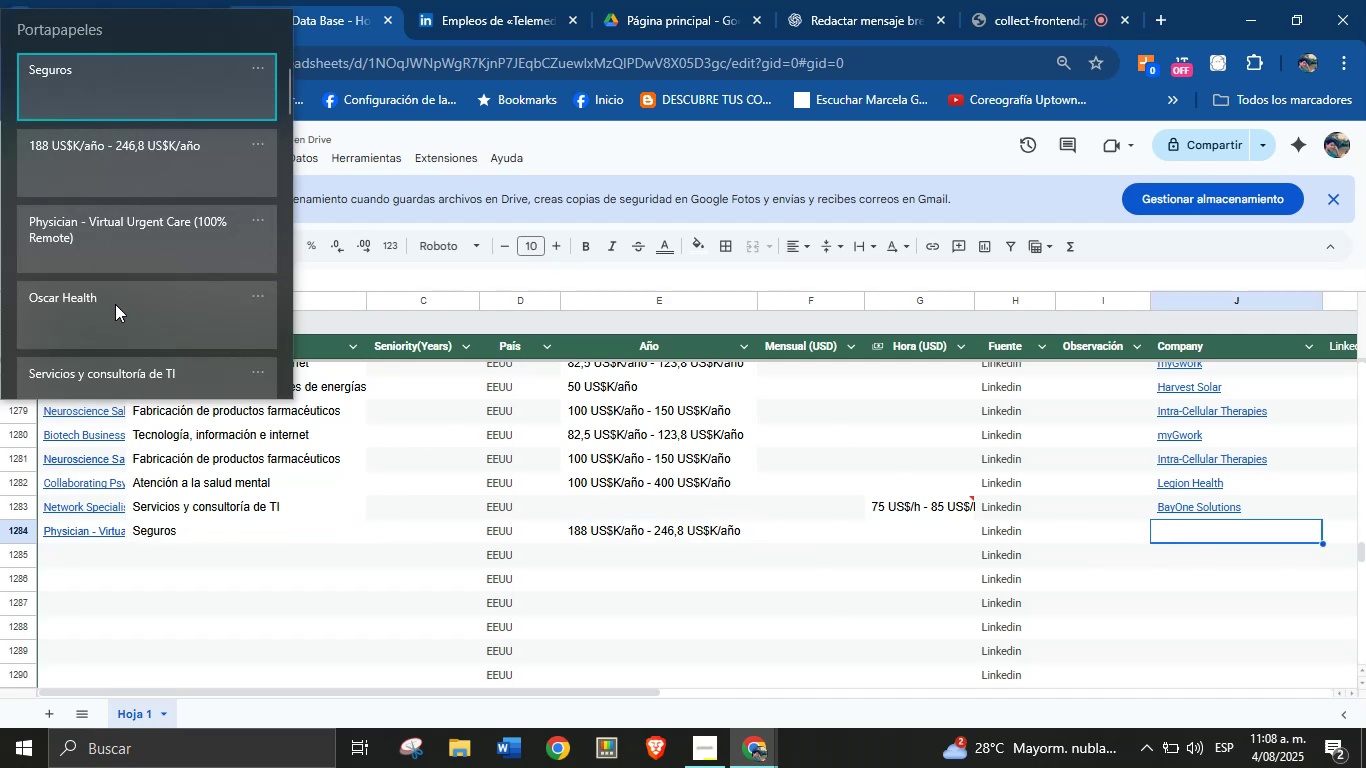 
key(Control+V)
 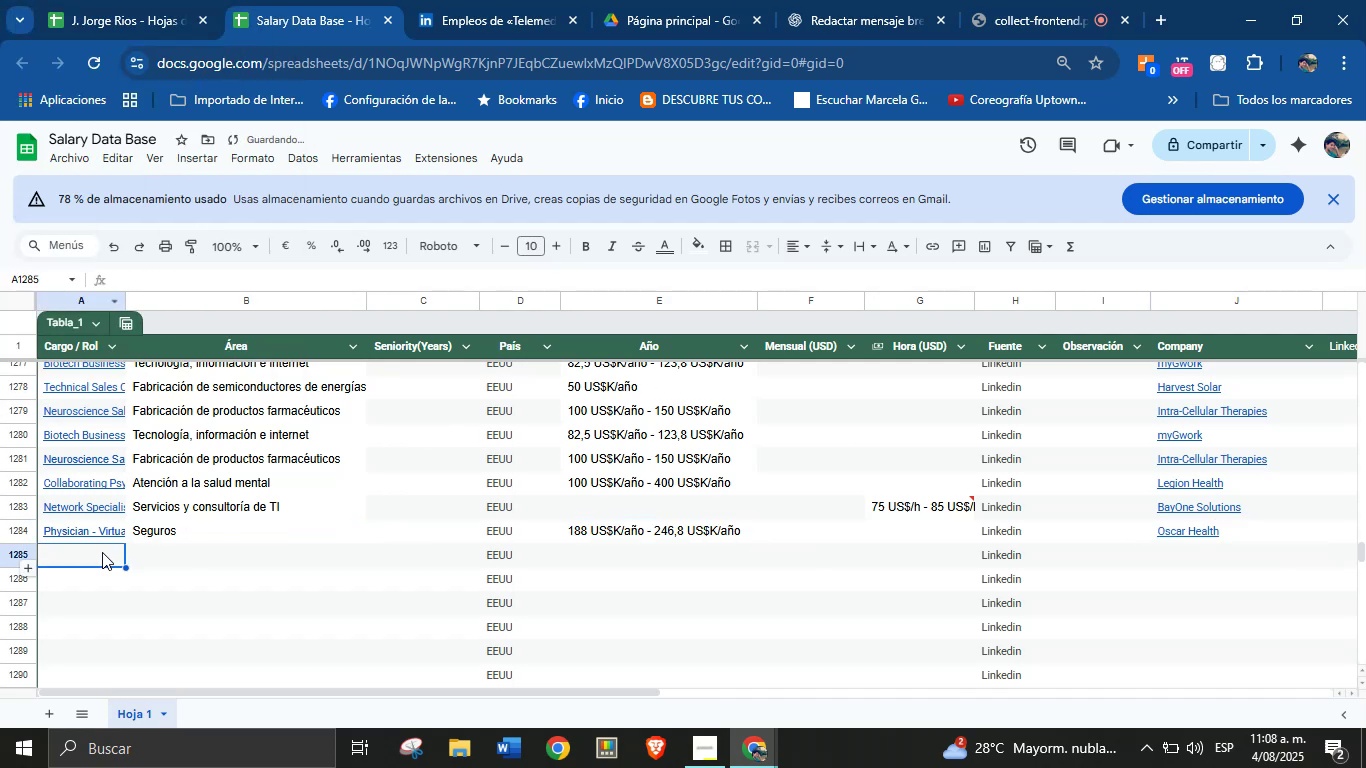 
left_click([494, 0])
 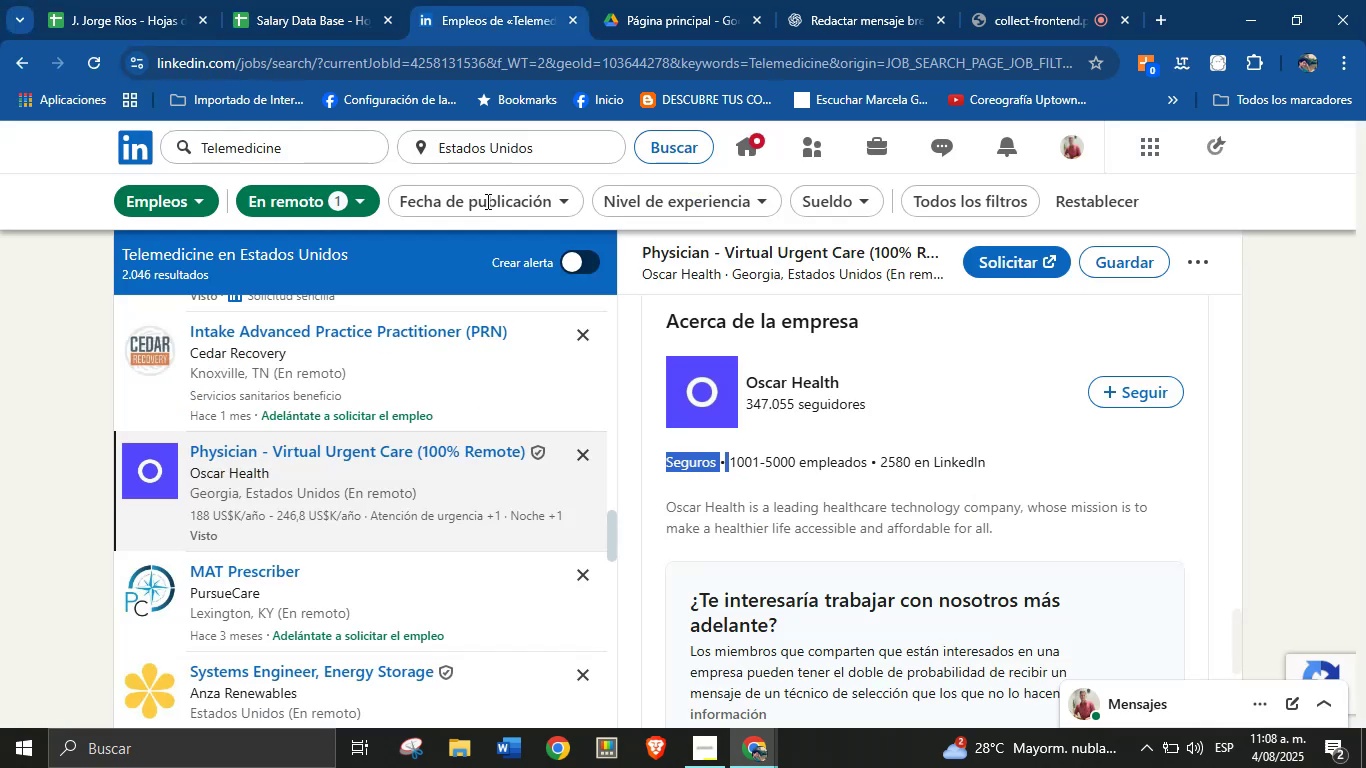 
scroll: coordinate [353, 500], scroll_direction: down, amount: 2.0
 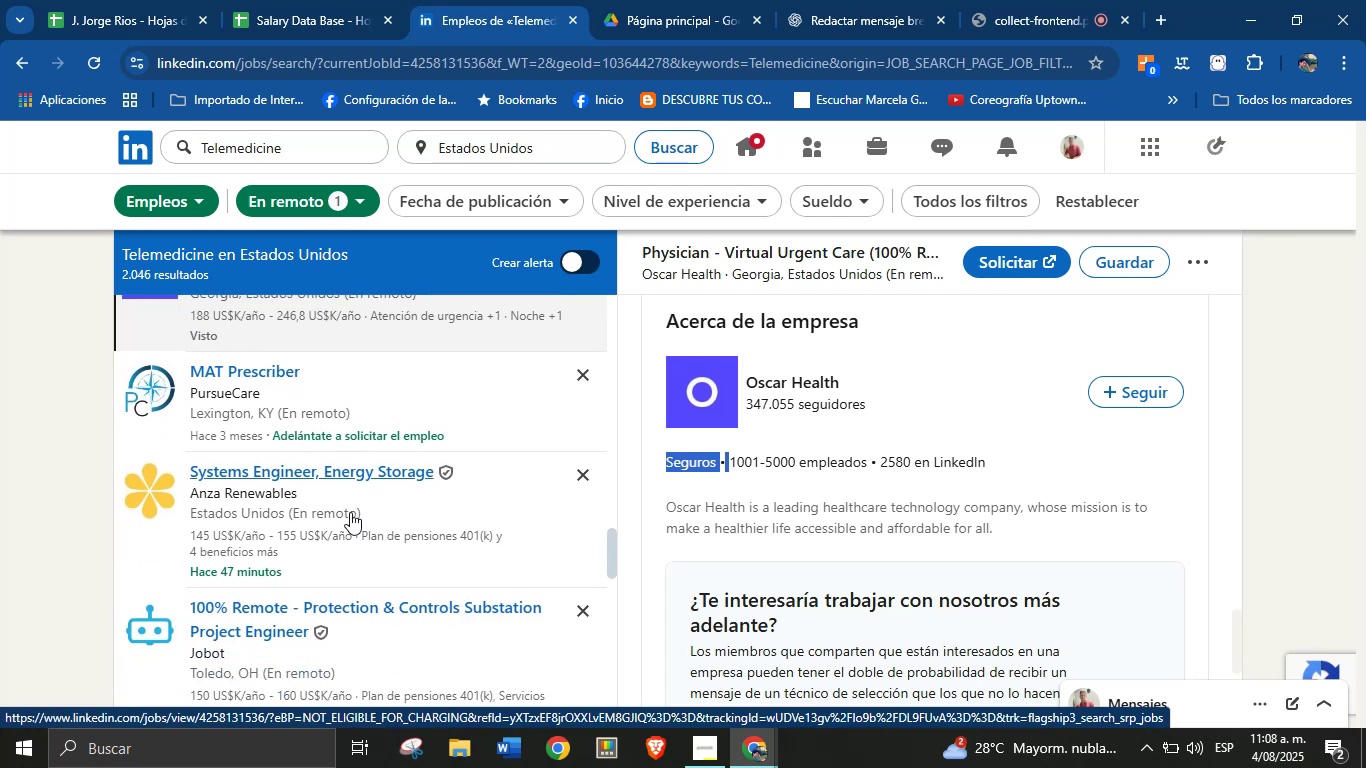 
left_click([350, 511])
 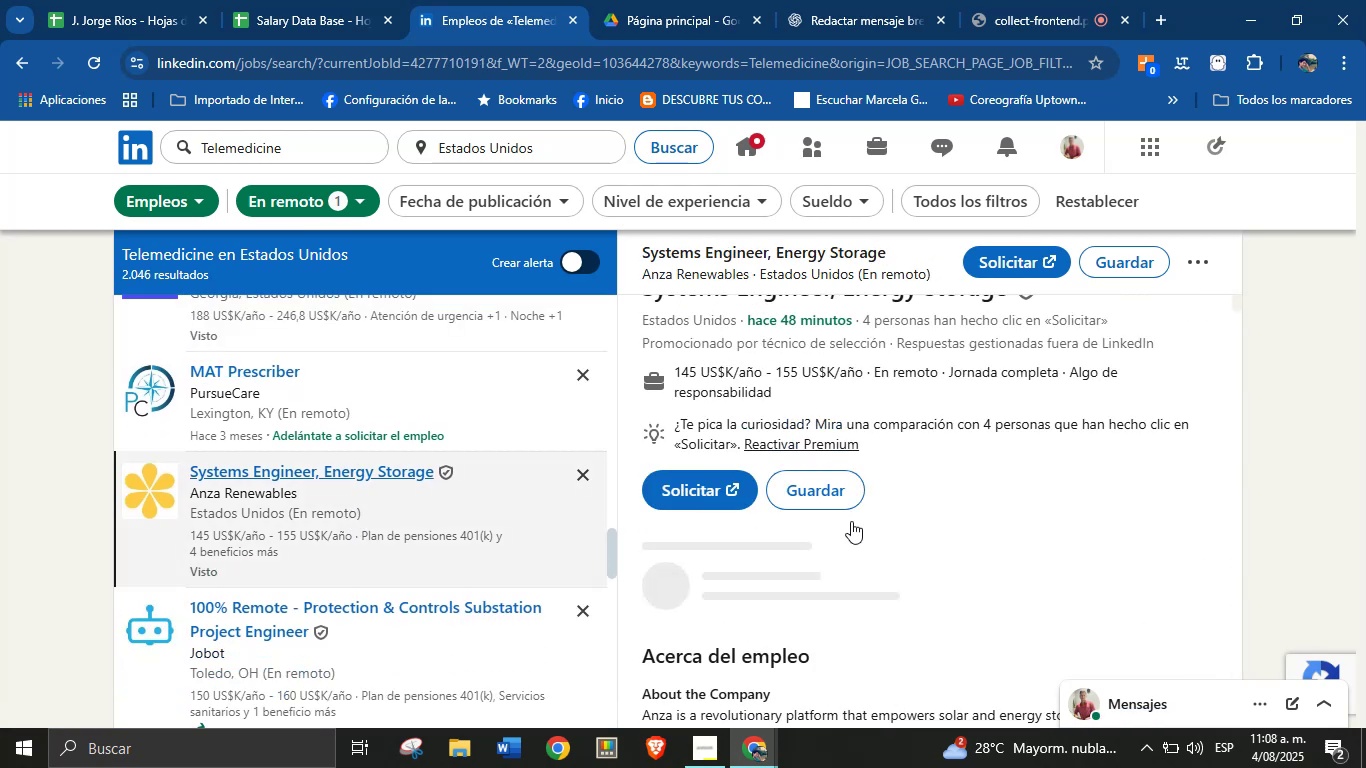 
scroll: coordinate [947, 493], scroll_direction: up, amount: 2.0
 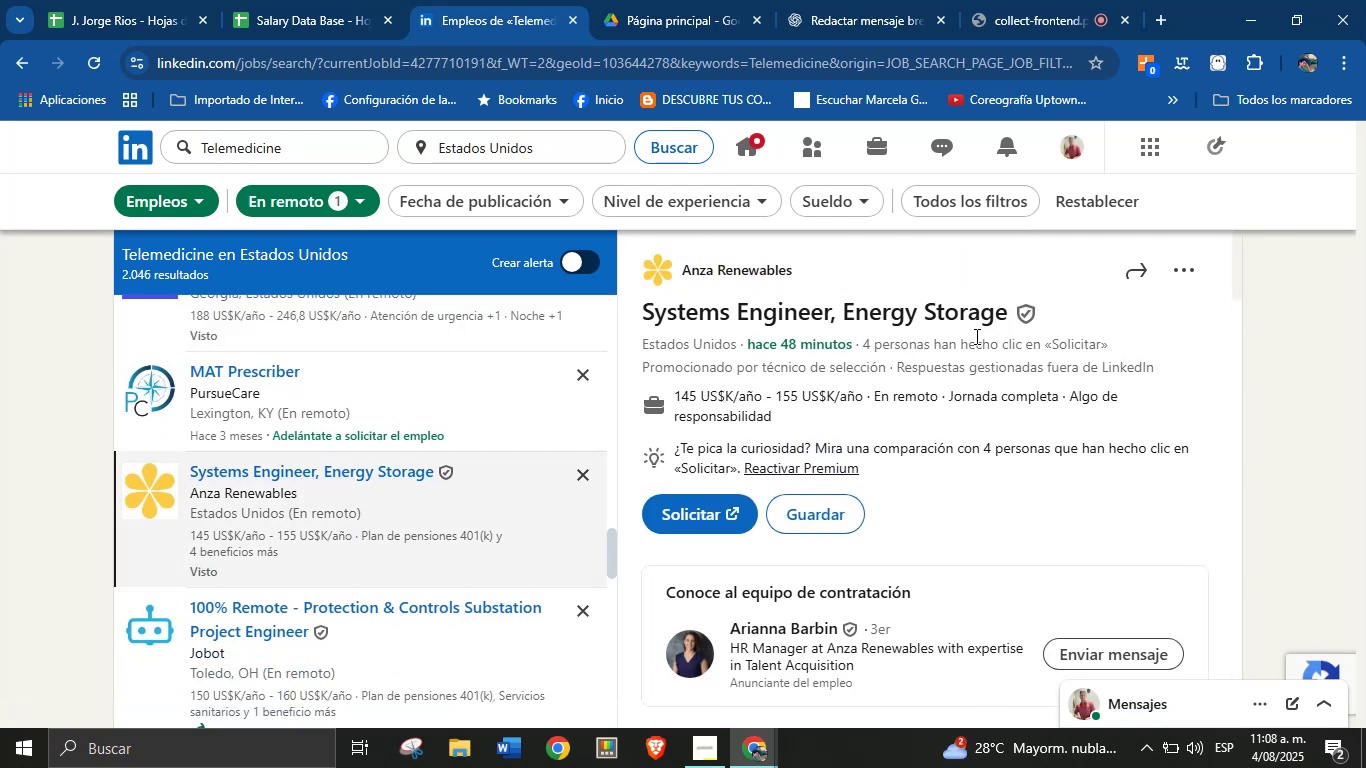 
left_click_drag(start_coordinate=[1011, 315], to_coordinate=[638, 311])
 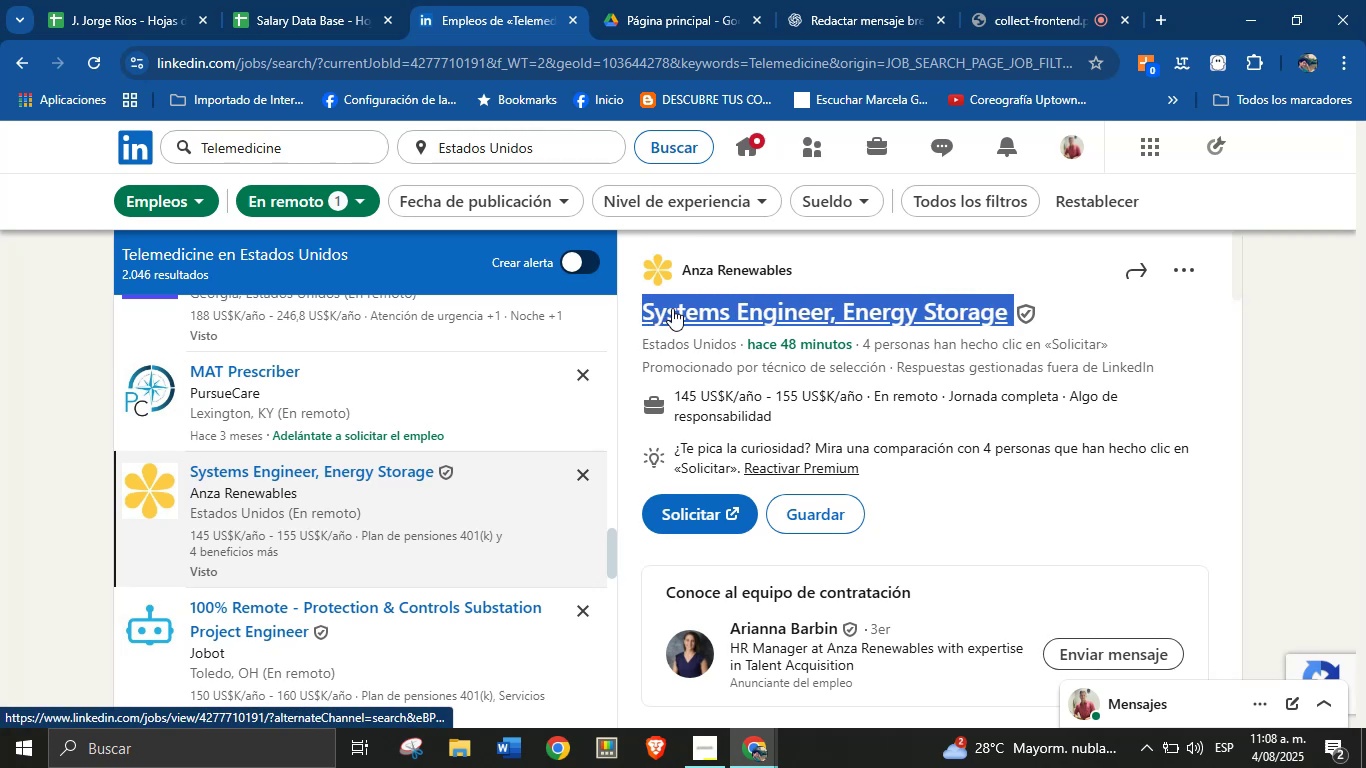 
key(Alt+AltLeft)
 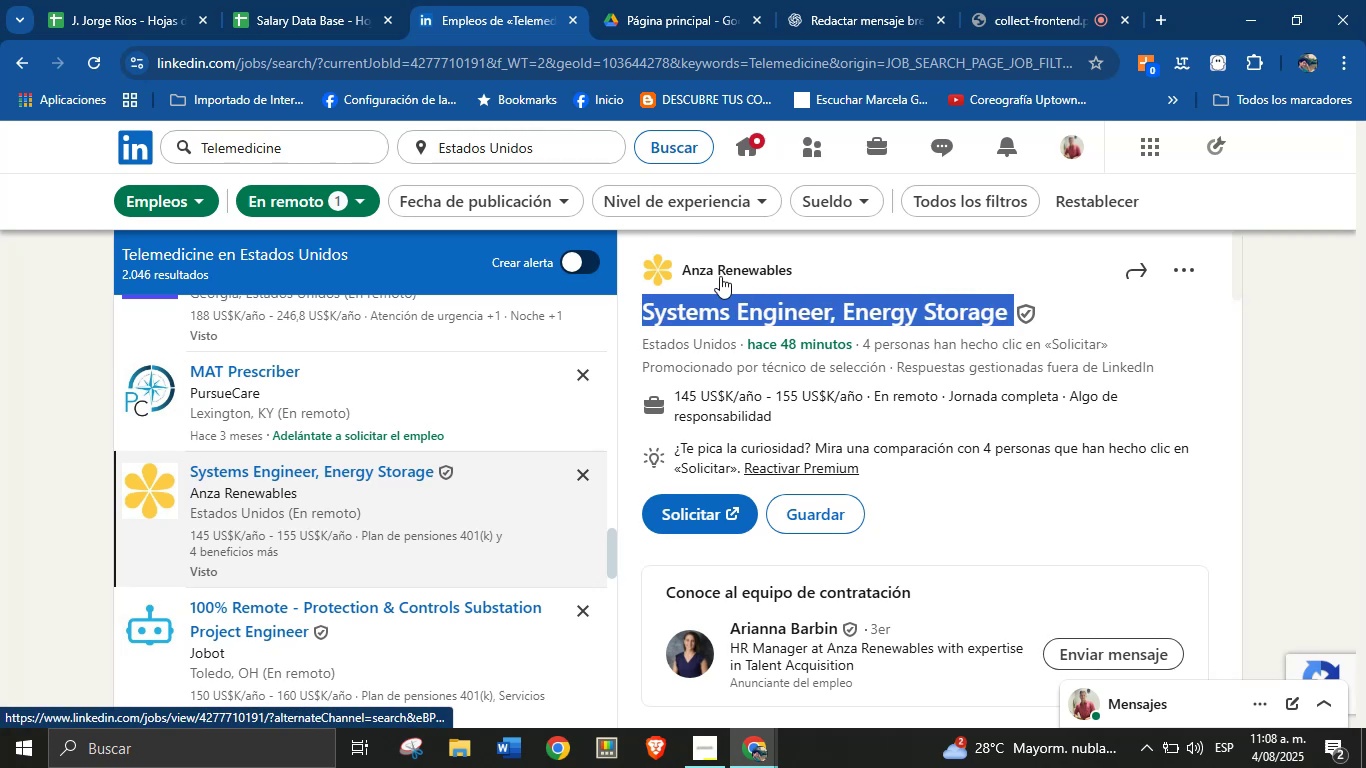 
key(Alt+Control+ControlLeft)
 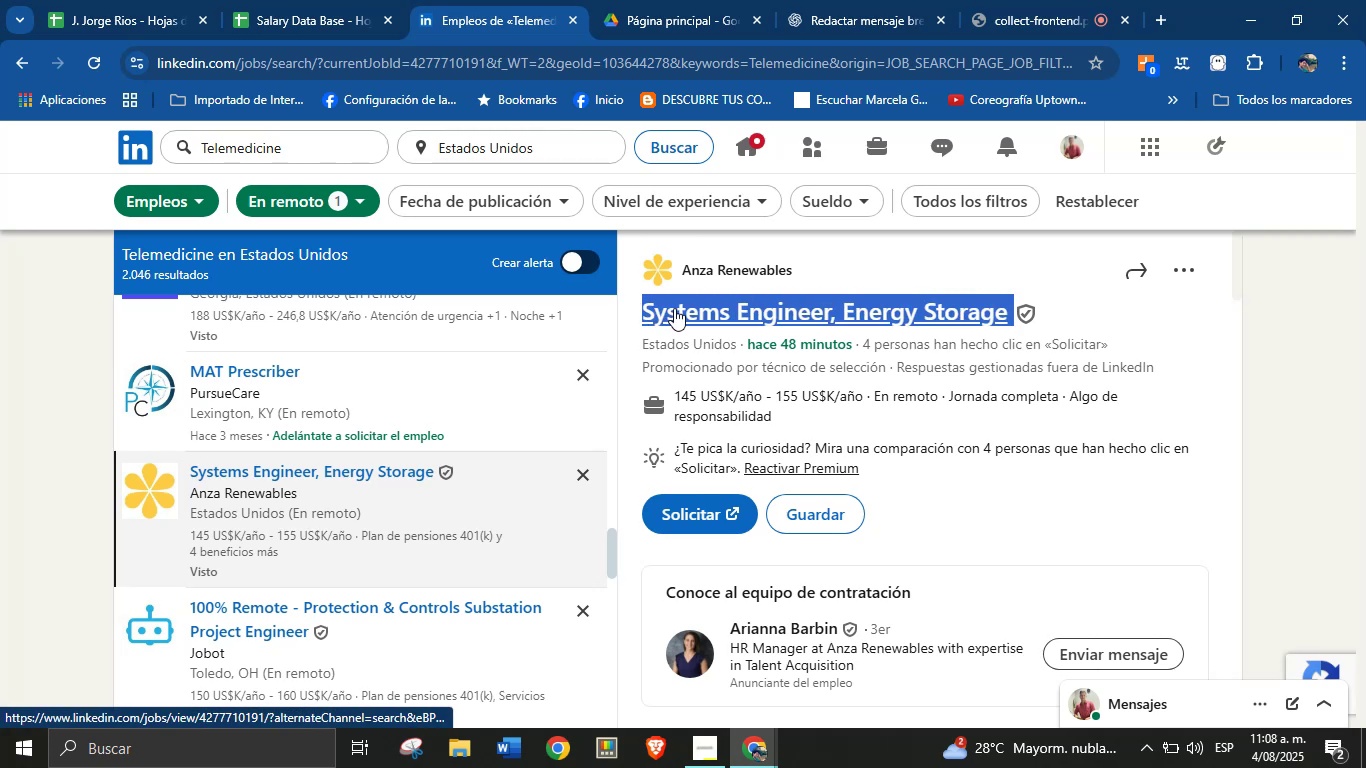 
key(Alt+Control+C)
 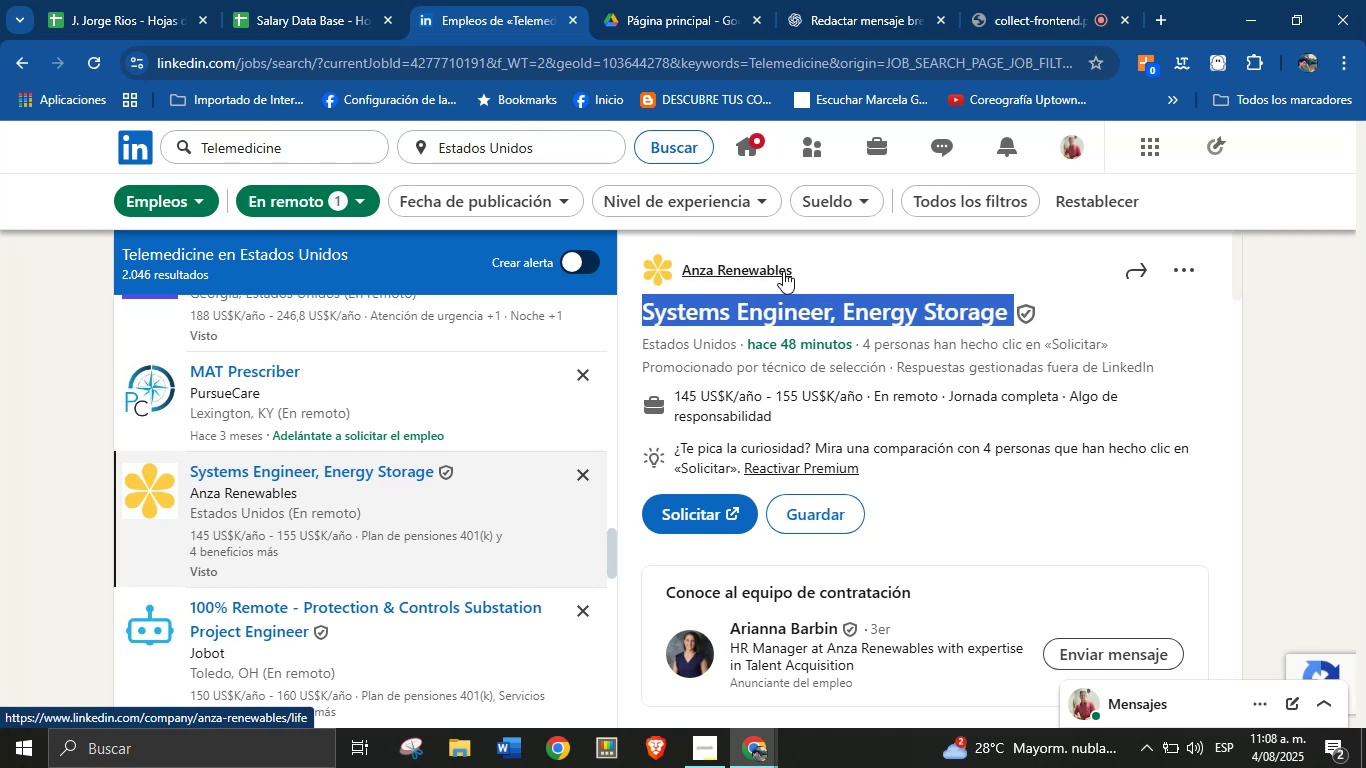 
left_click_drag(start_coordinate=[801, 270], to_coordinate=[685, 274])
 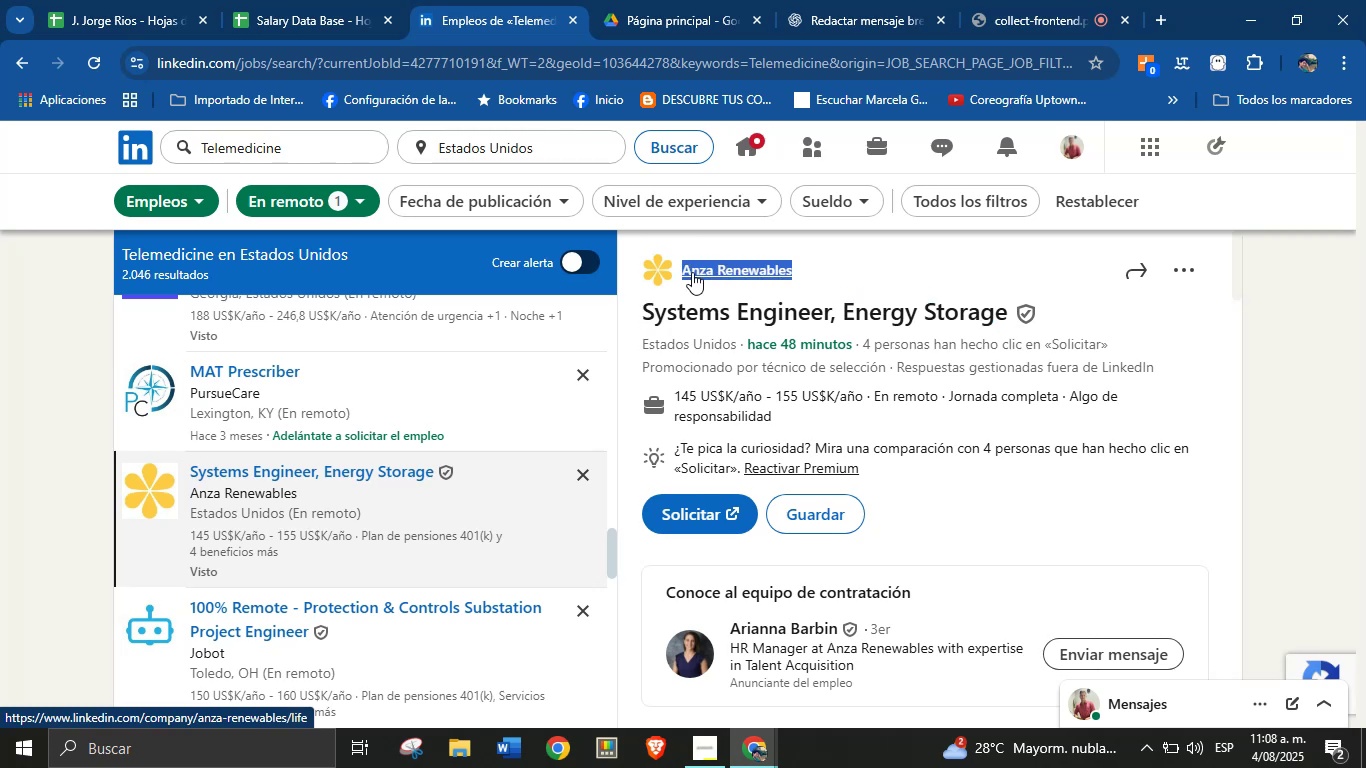 
key(Alt+AltLeft)
 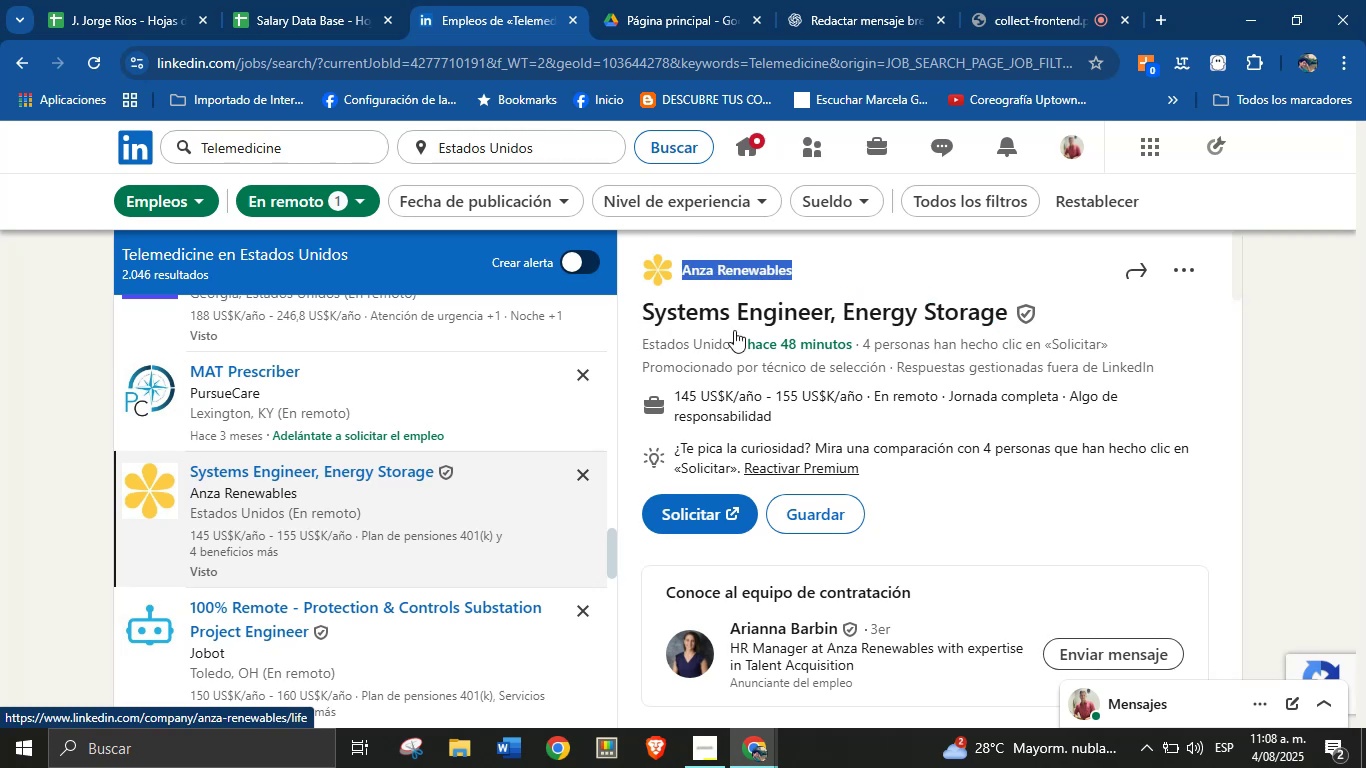 
key(Alt+Control+ControlLeft)
 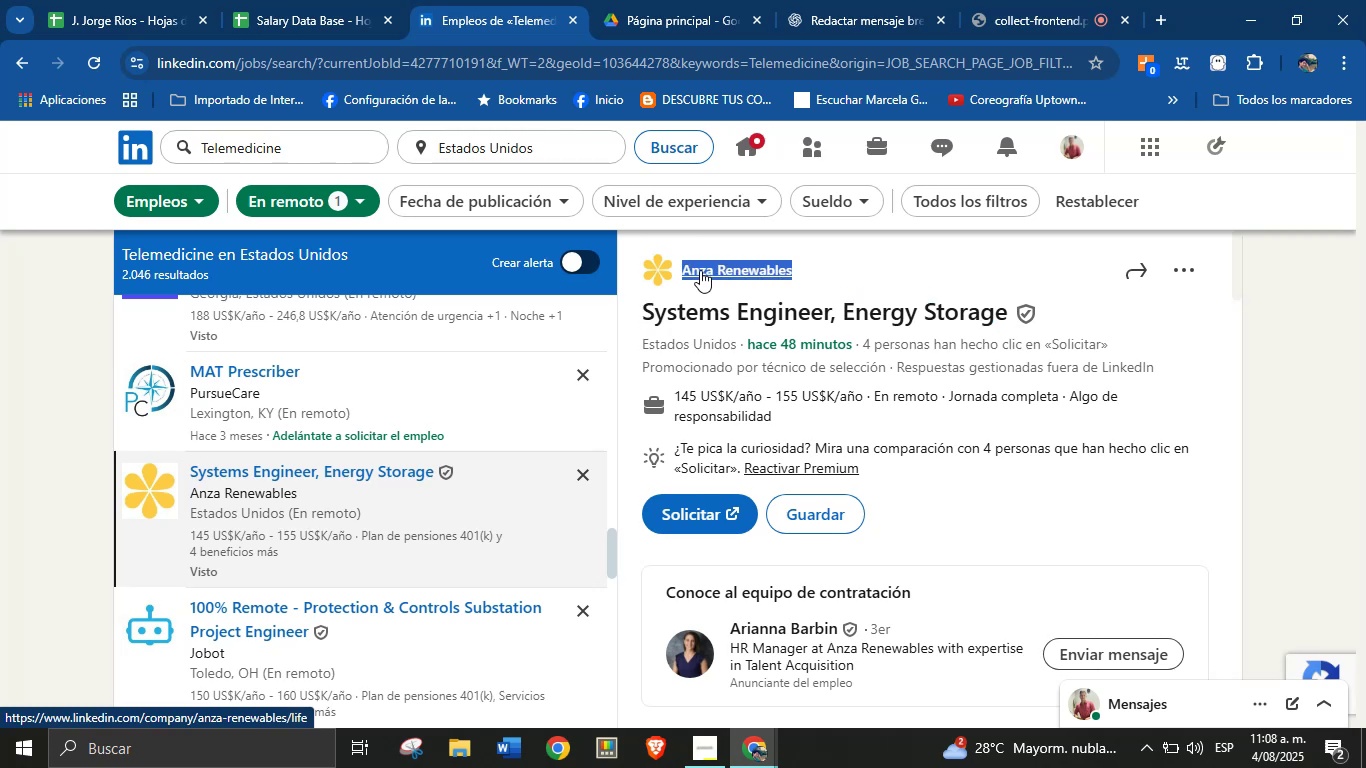 
key(Alt+Control+C)
 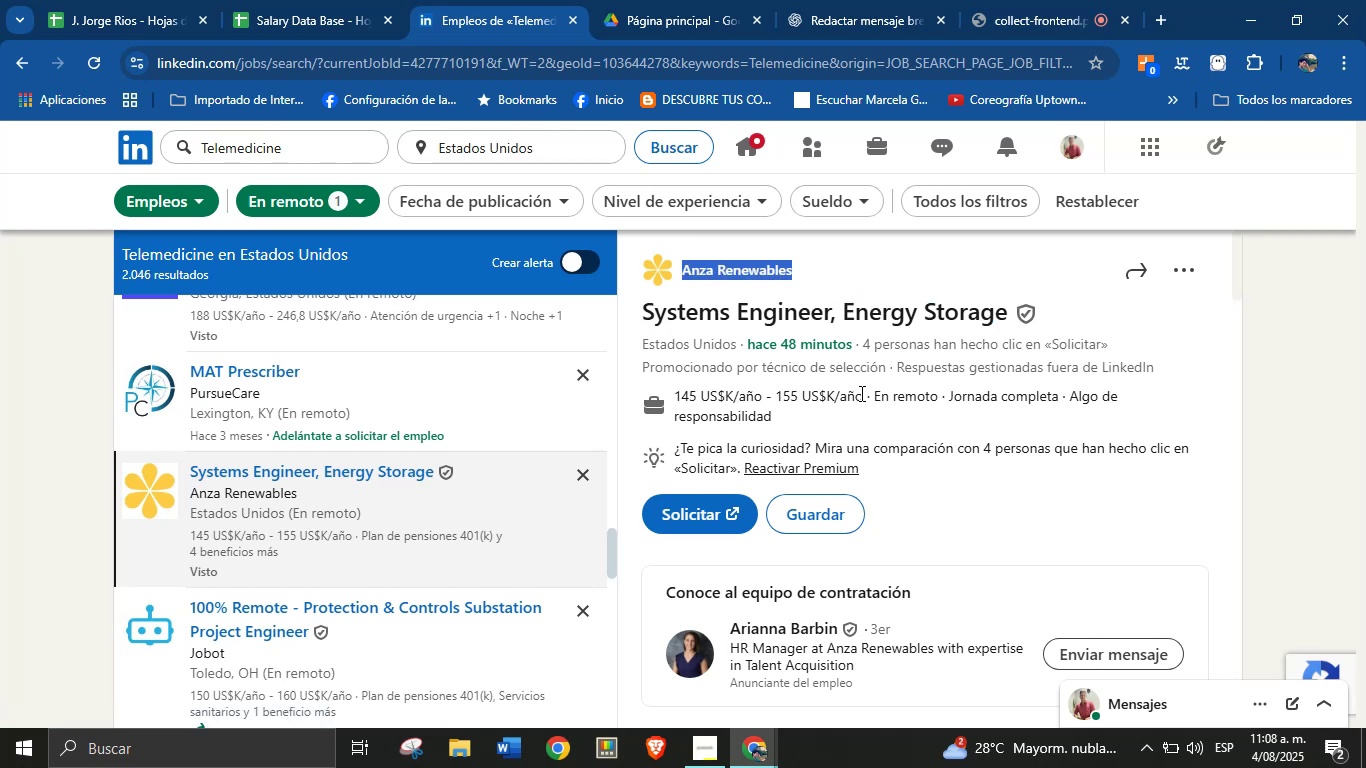 
left_click_drag(start_coordinate=[861, 394], to_coordinate=[675, 392])
 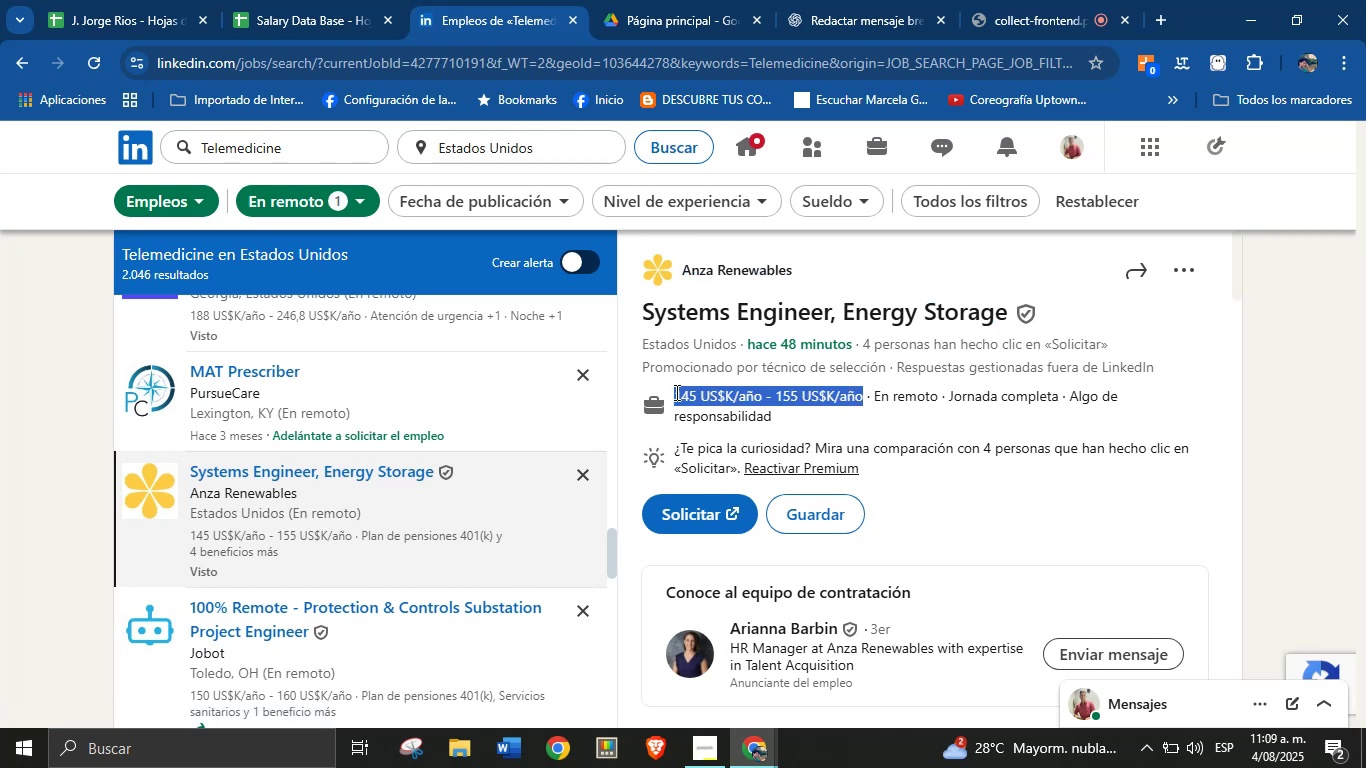 
key(Alt+AltLeft)
 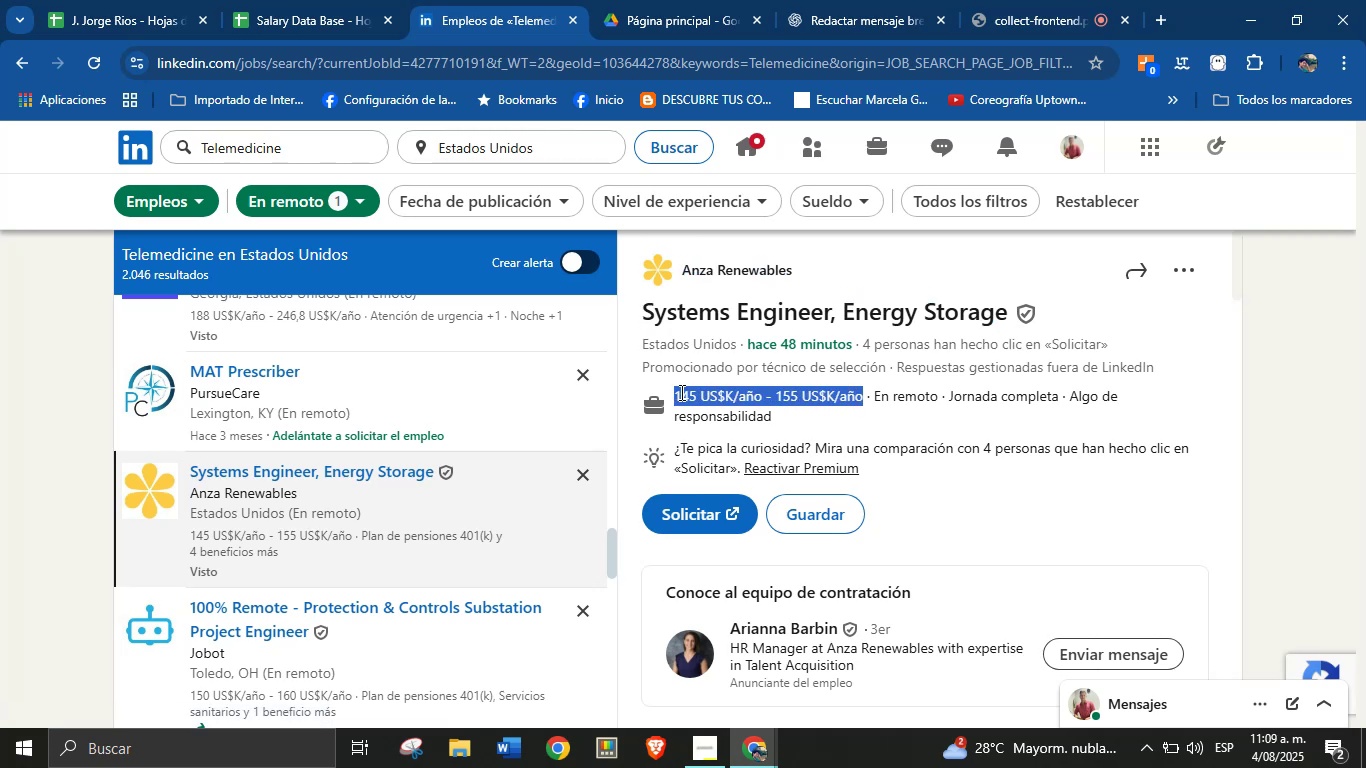 
key(Alt+Control+ControlLeft)
 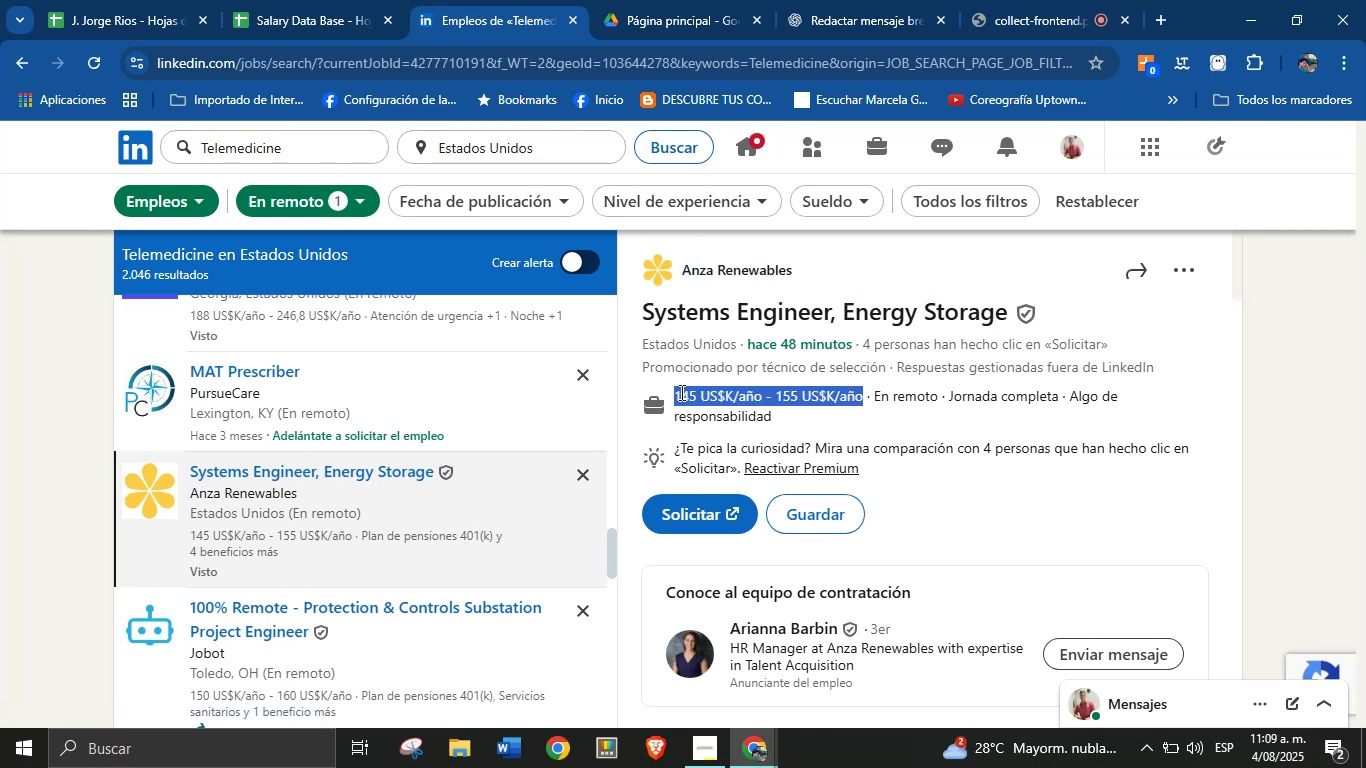 
key(Alt+Control+C)
 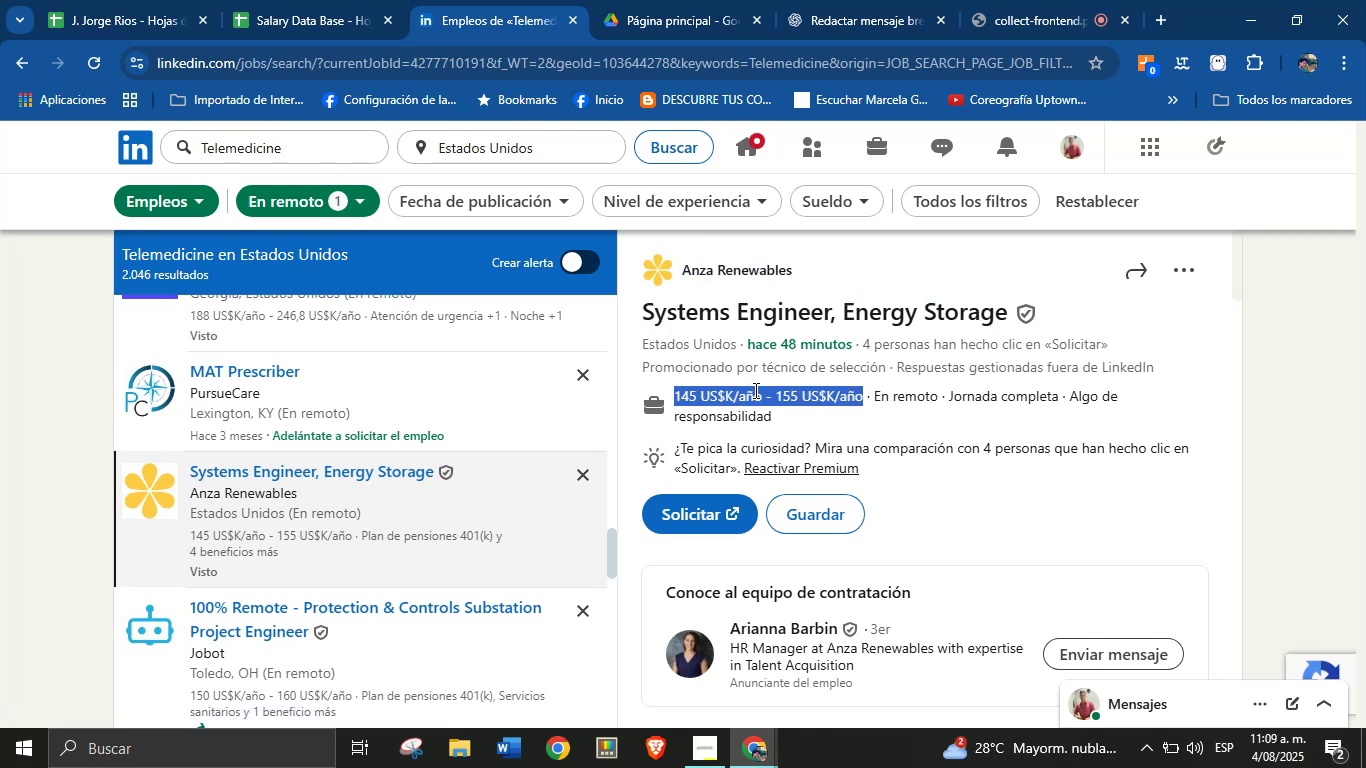 
scroll: coordinate [927, 454], scroll_direction: down, amount: 7.0
 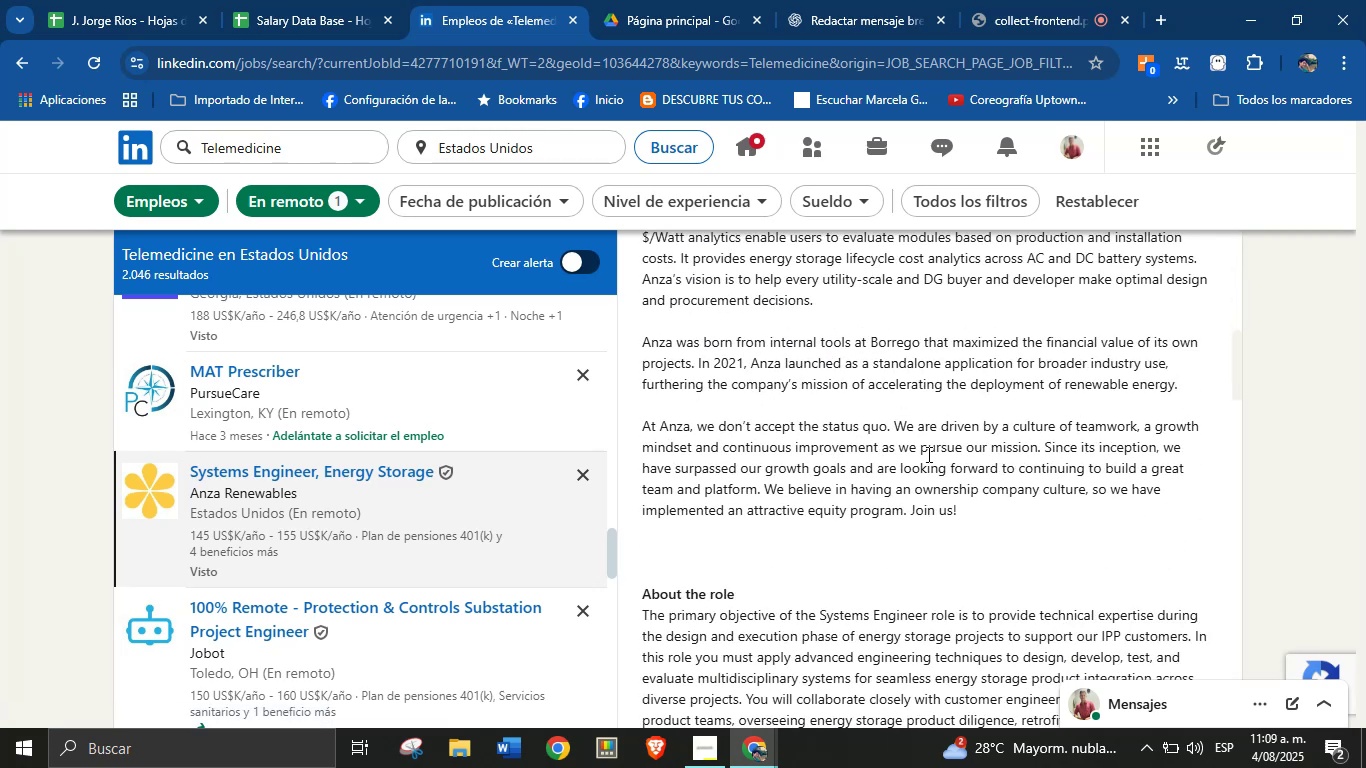 
left_click([879, 436])
 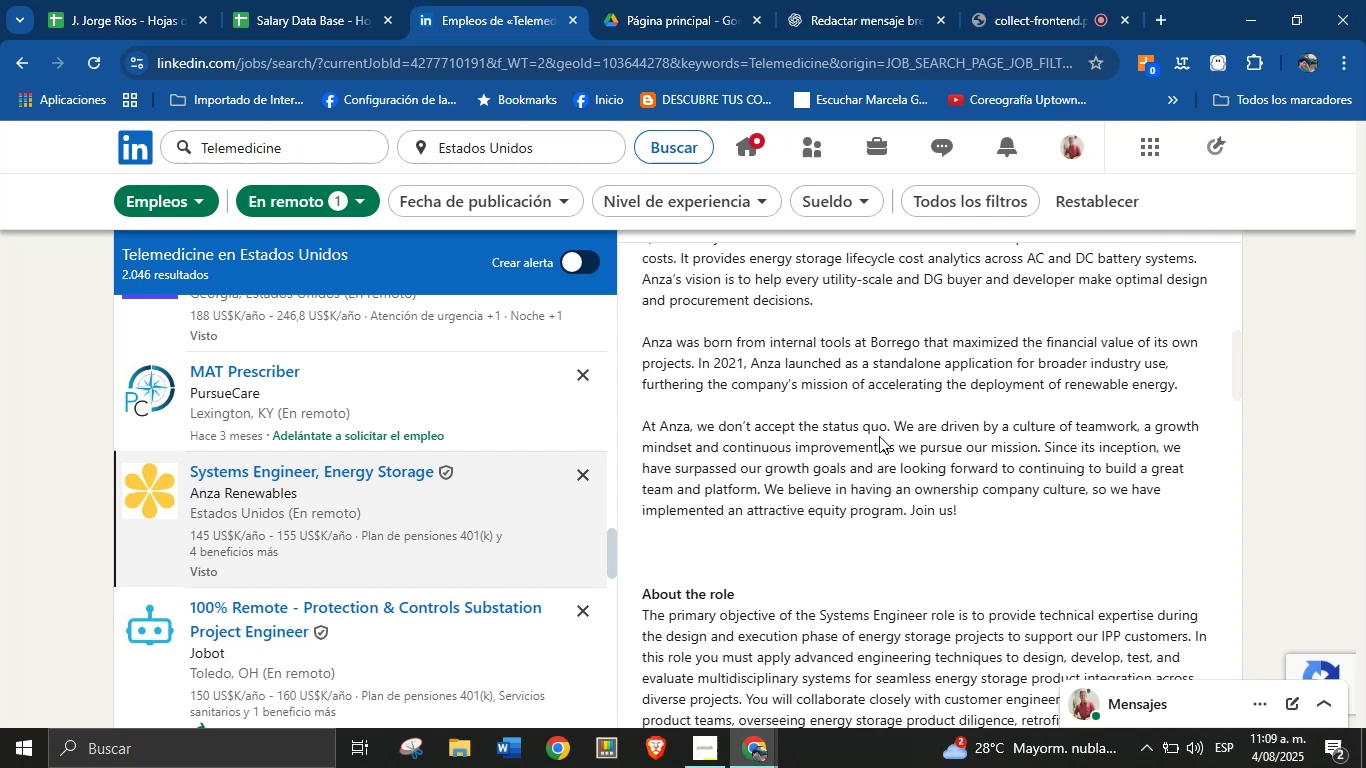 
scroll: coordinate [841, 511], scroll_direction: down, amount: 23.0
 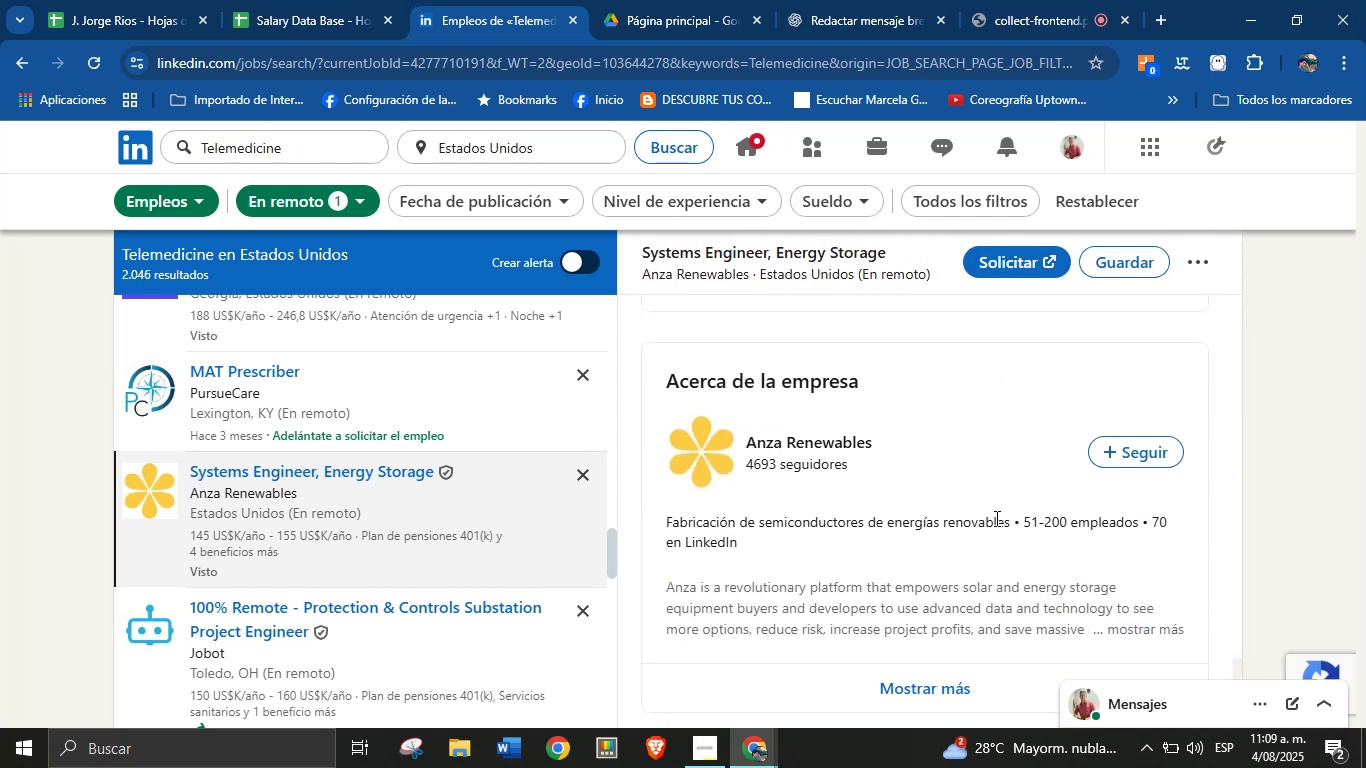 
left_click_drag(start_coordinate=[1008, 522], to_coordinate=[669, 520])
 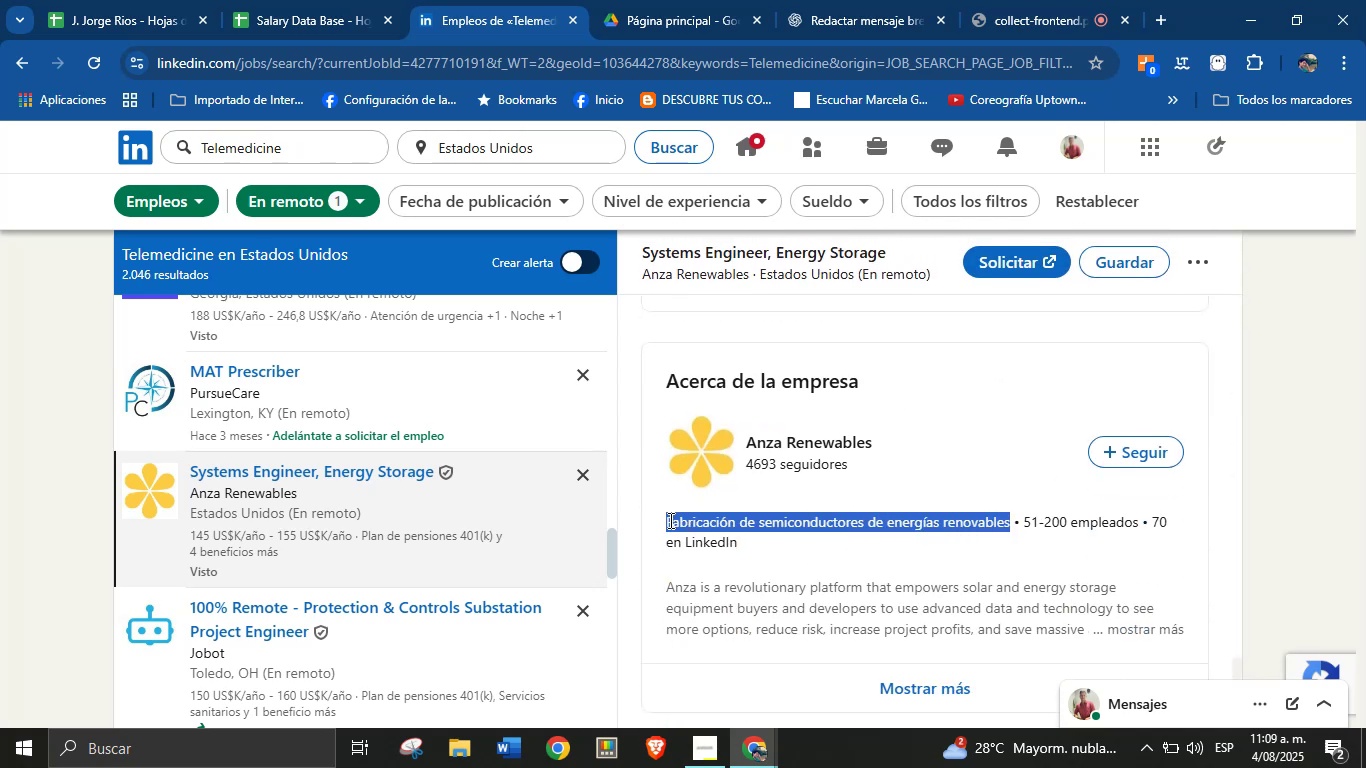 
key(Alt+Control+ControlLeft)
 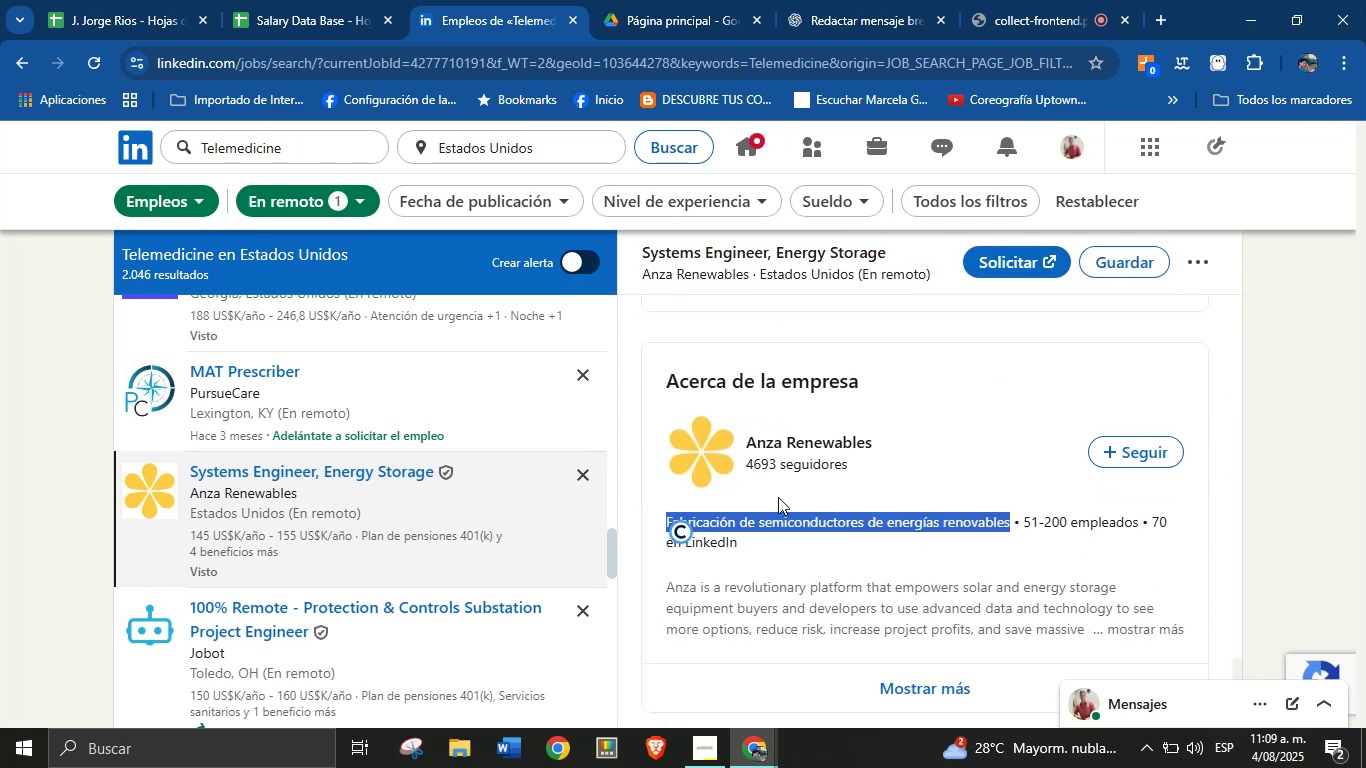 
key(Alt+AltLeft)
 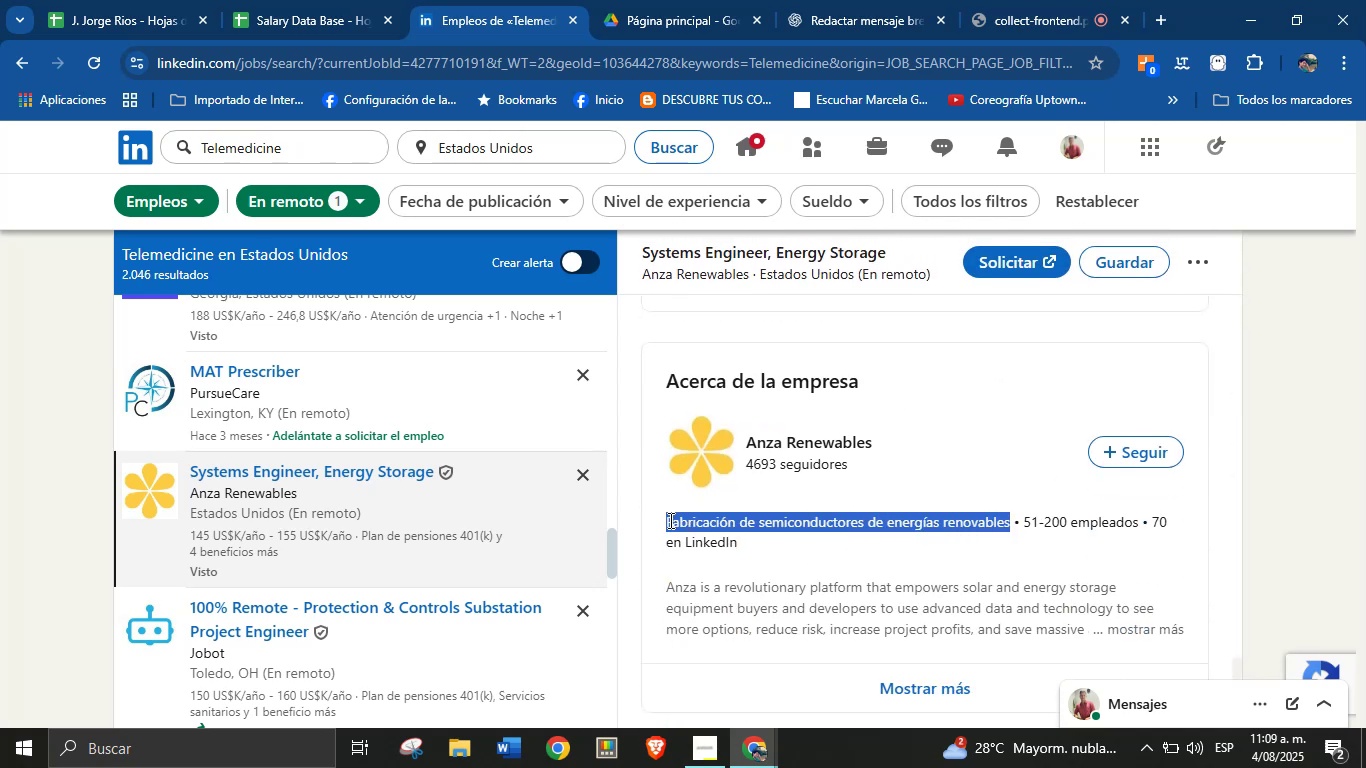 
key(Alt+Control+C)
 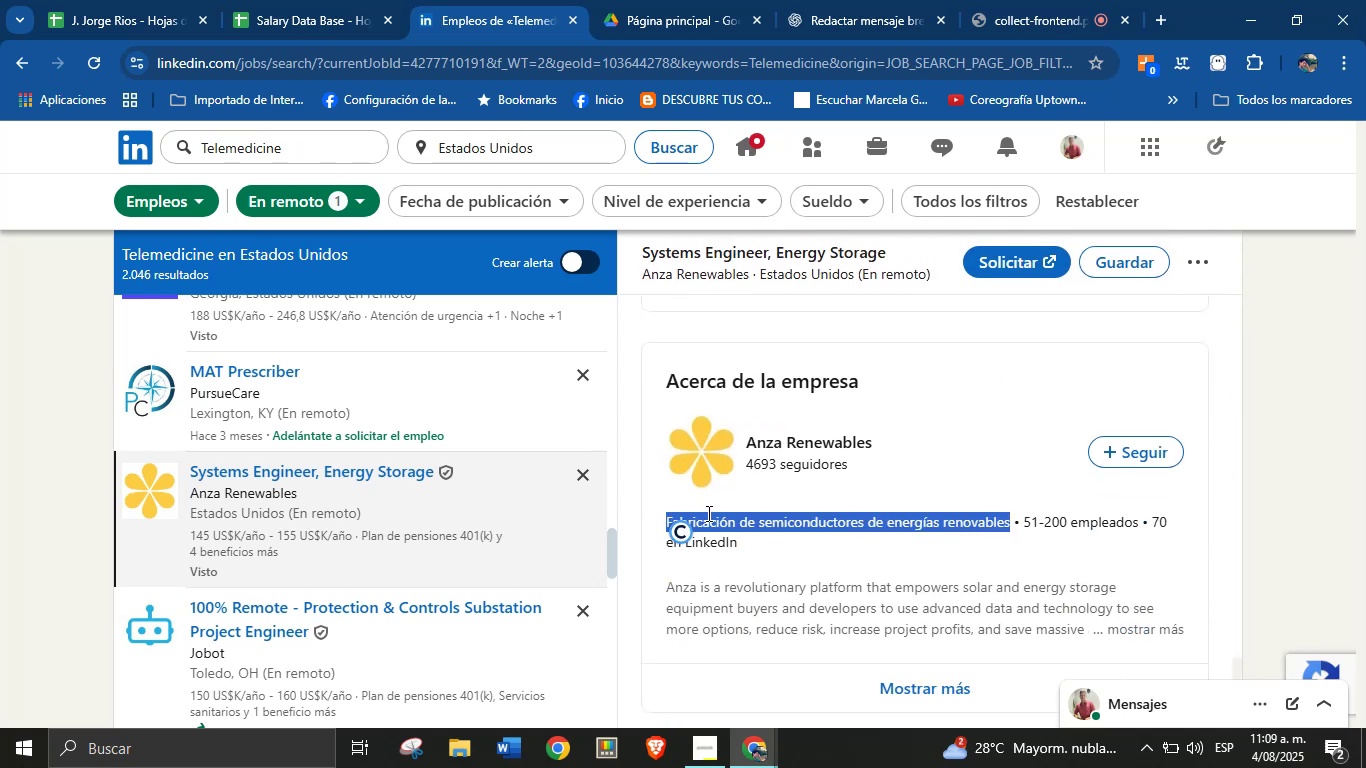 
scroll: coordinate [808, 495], scroll_direction: down, amount: 2.0
 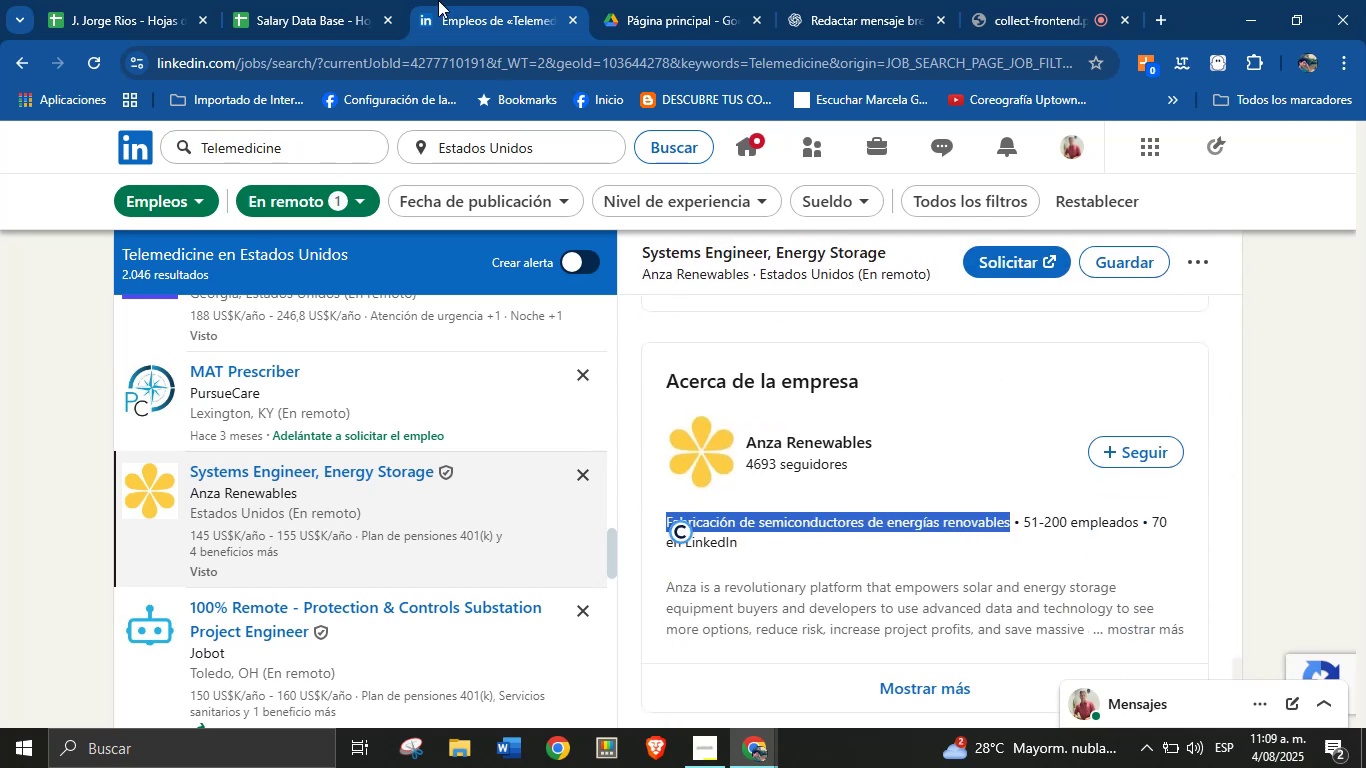 
left_click([302, 0])
 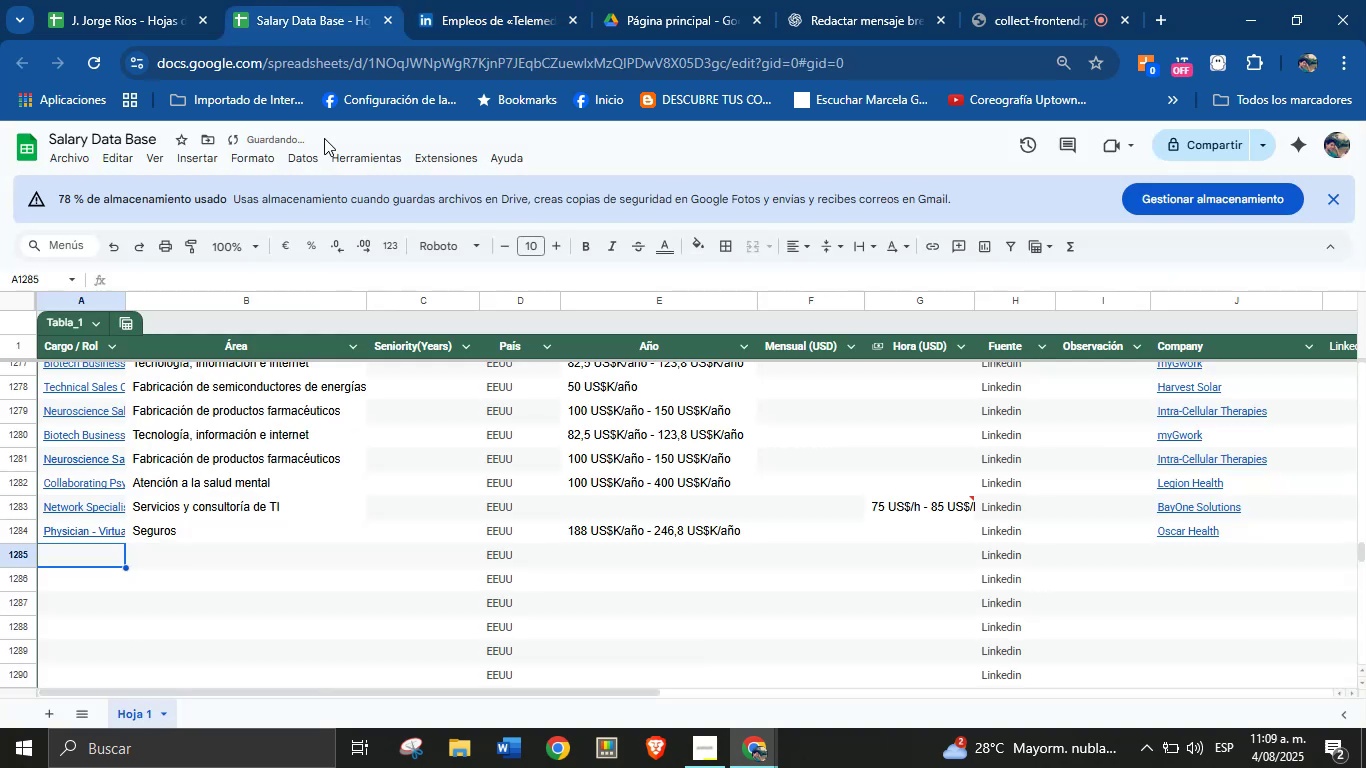 
key(Meta+MetaLeft)
 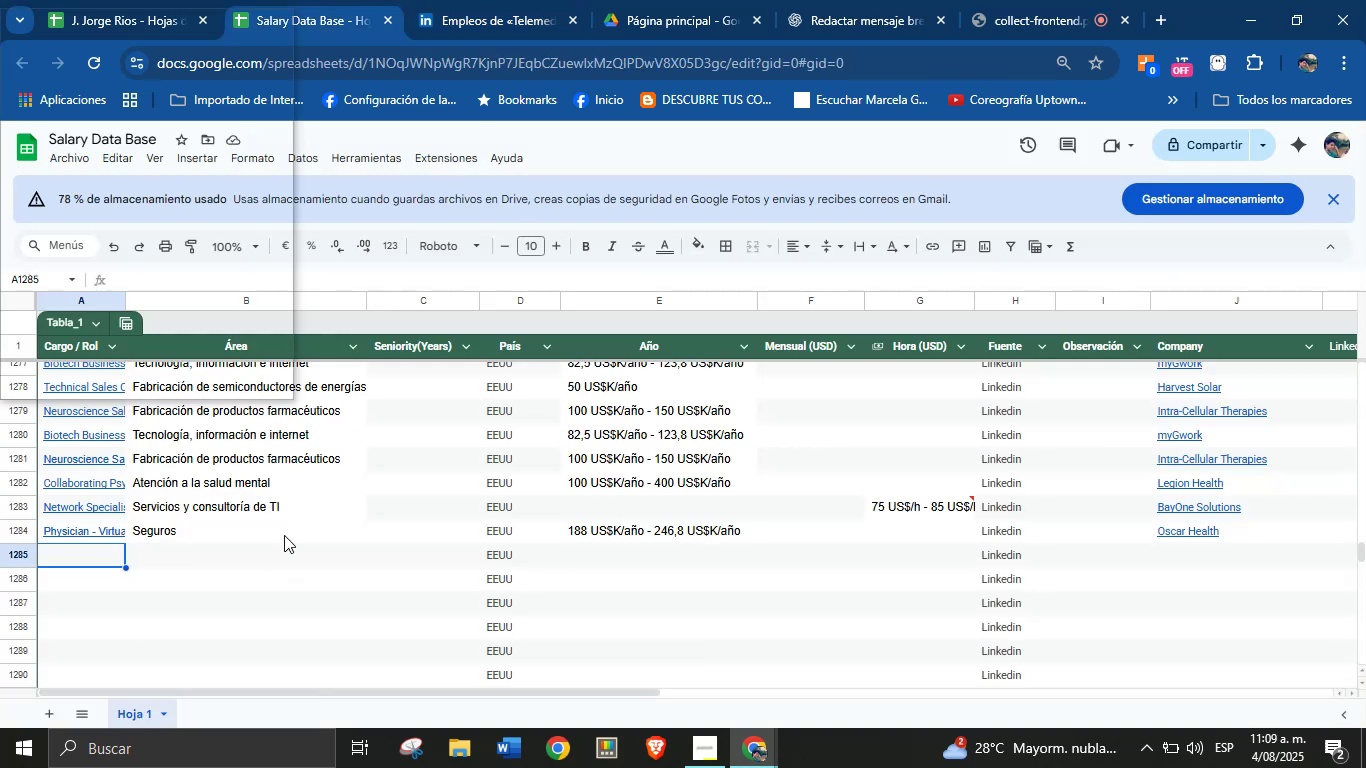 
key(Meta+MetaLeft)
 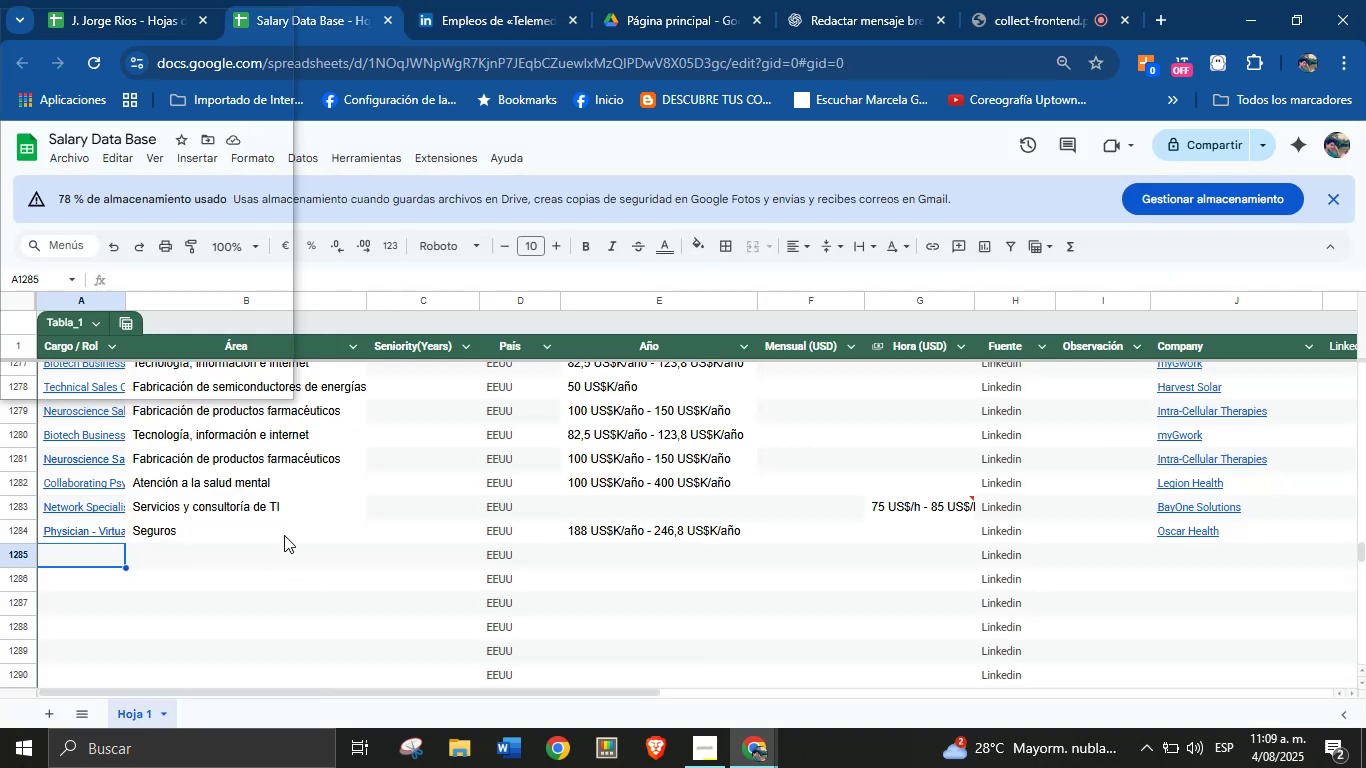 
key(Meta+V)
 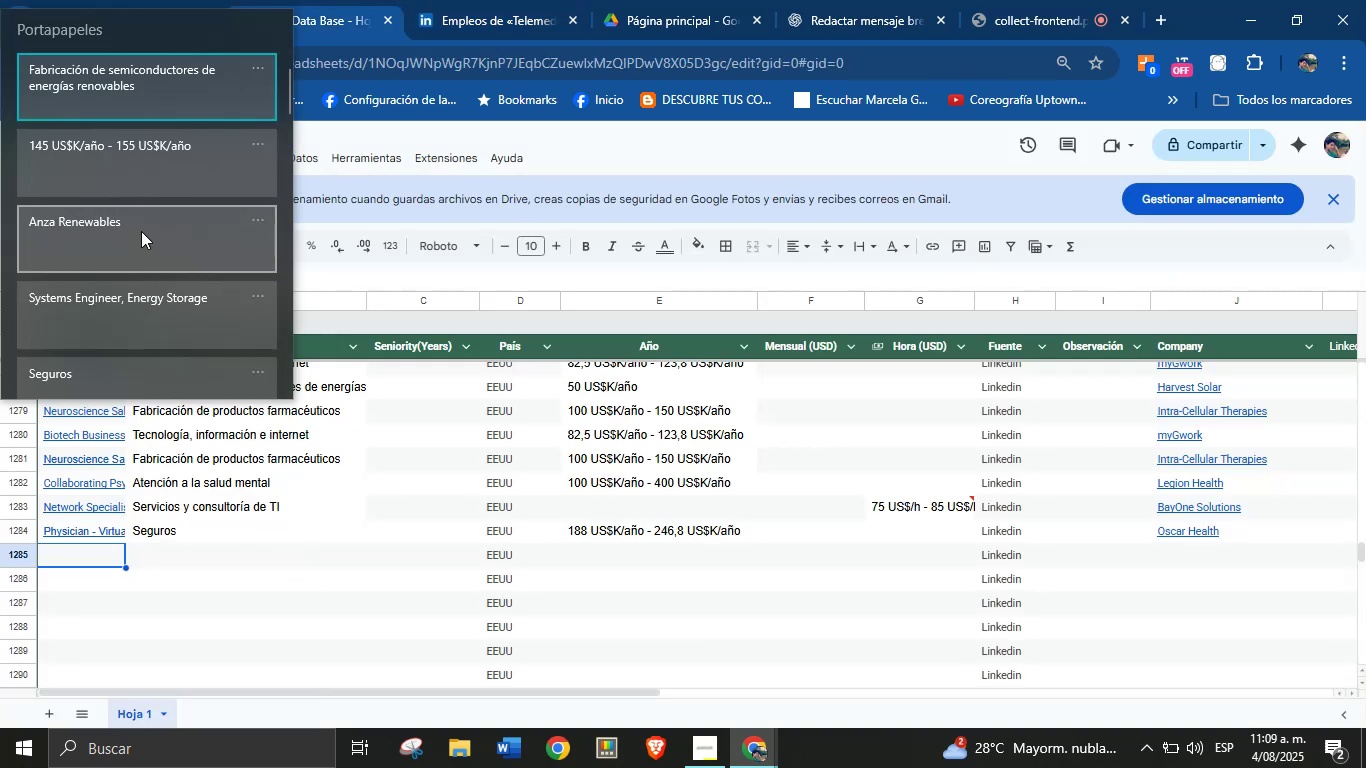 
wait(8.14)
 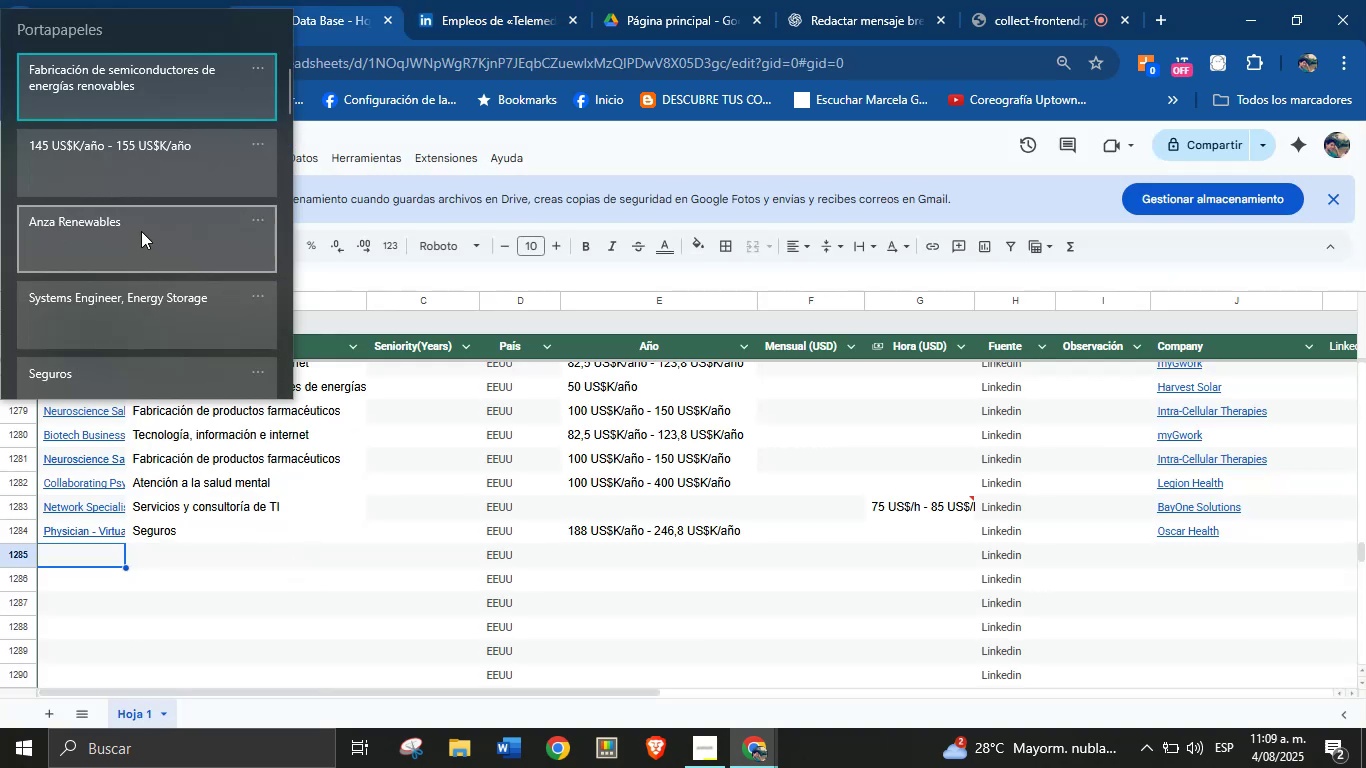 
left_click([144, 308])
 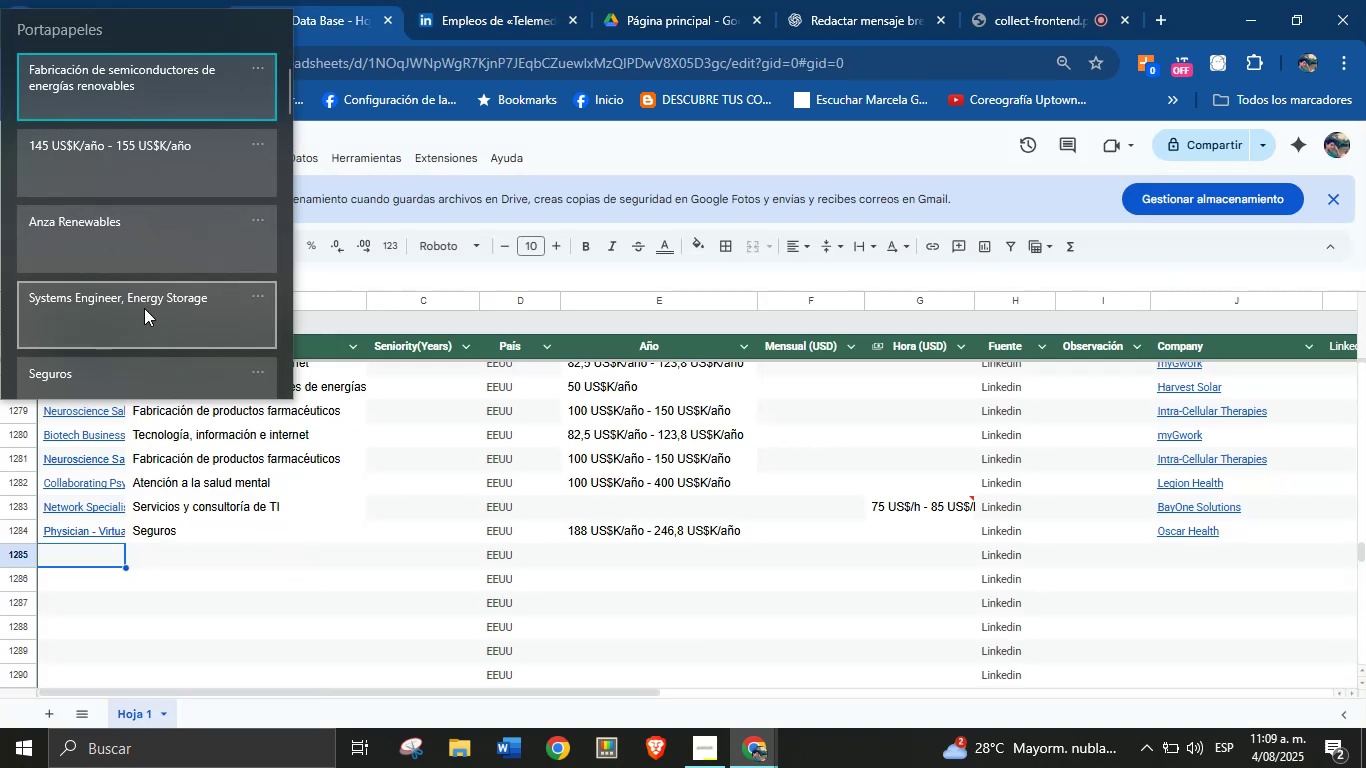 
key(Control+ControlLeft)
 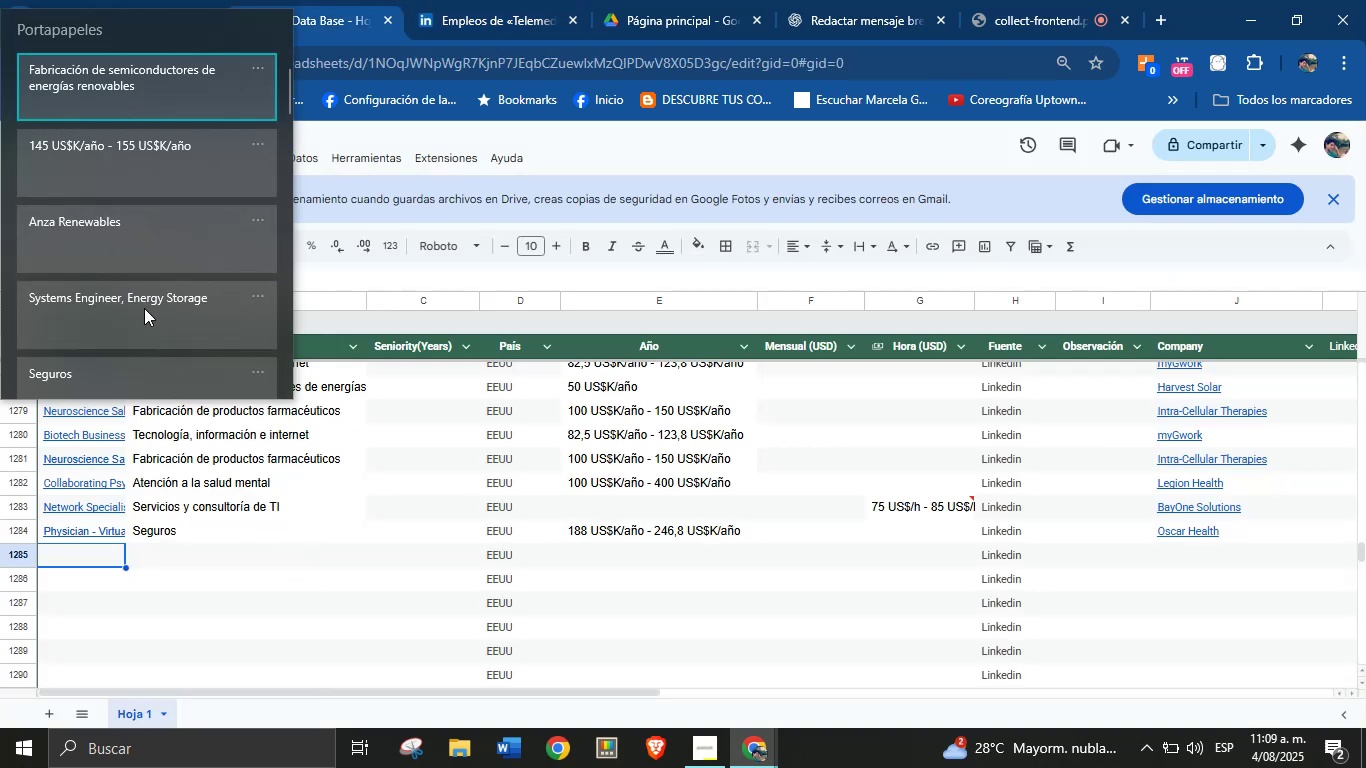 
key(Control+V)
 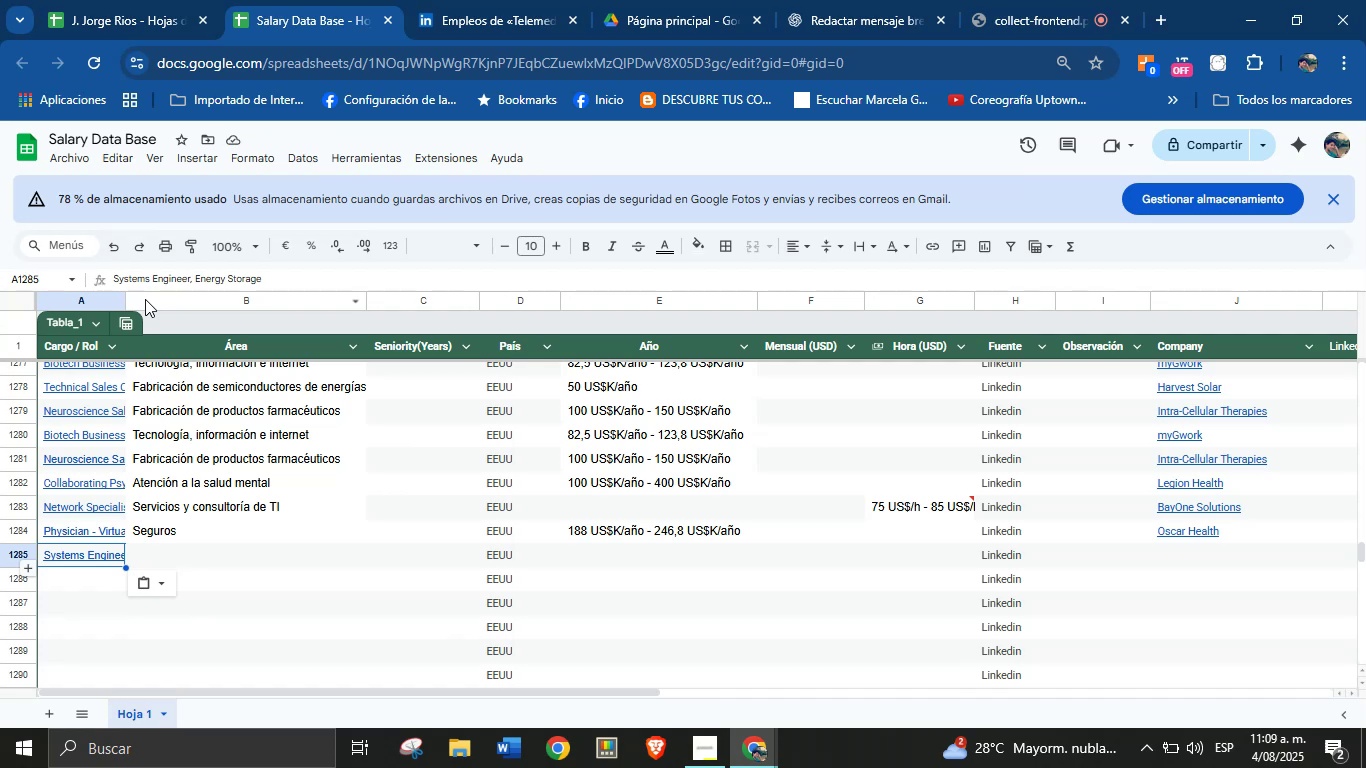 
wait(10.72)
 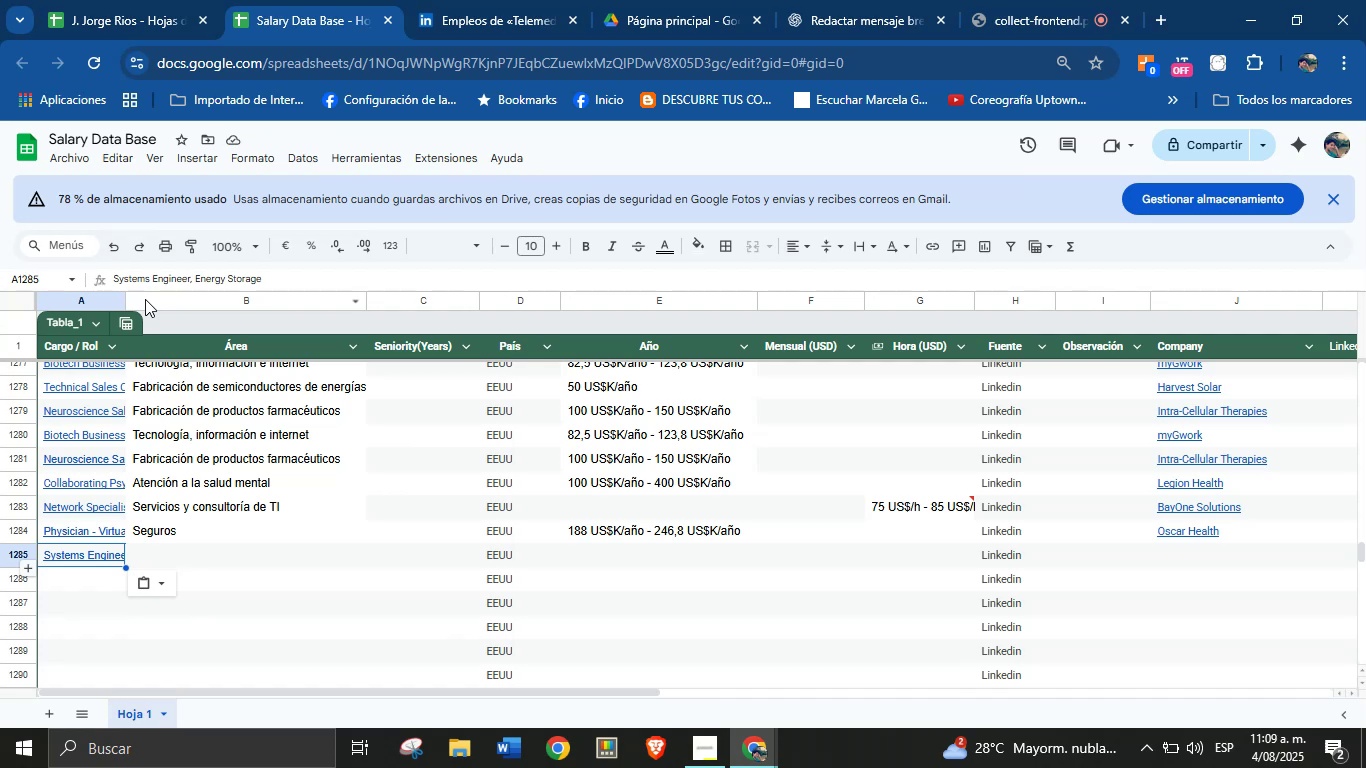 
left_click([485, 0])
 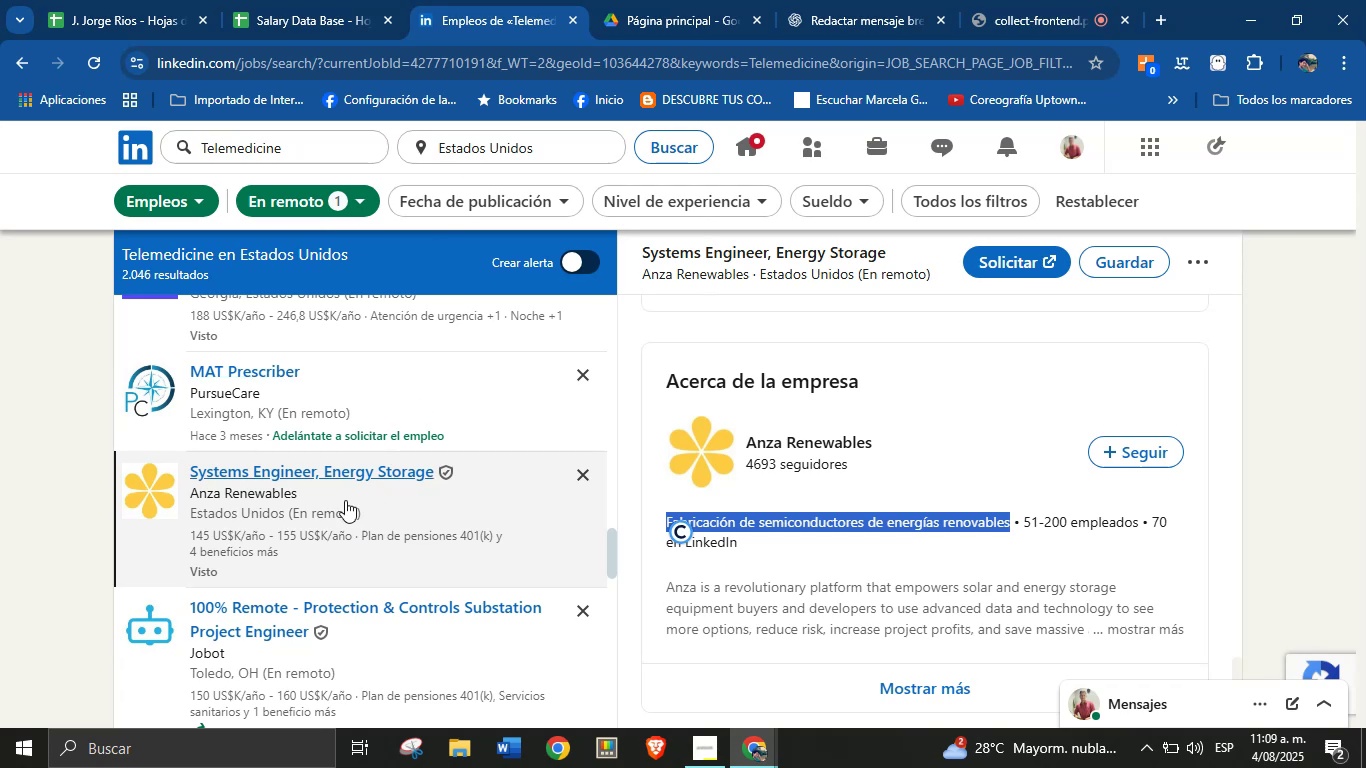 
left_click([321, 0])
 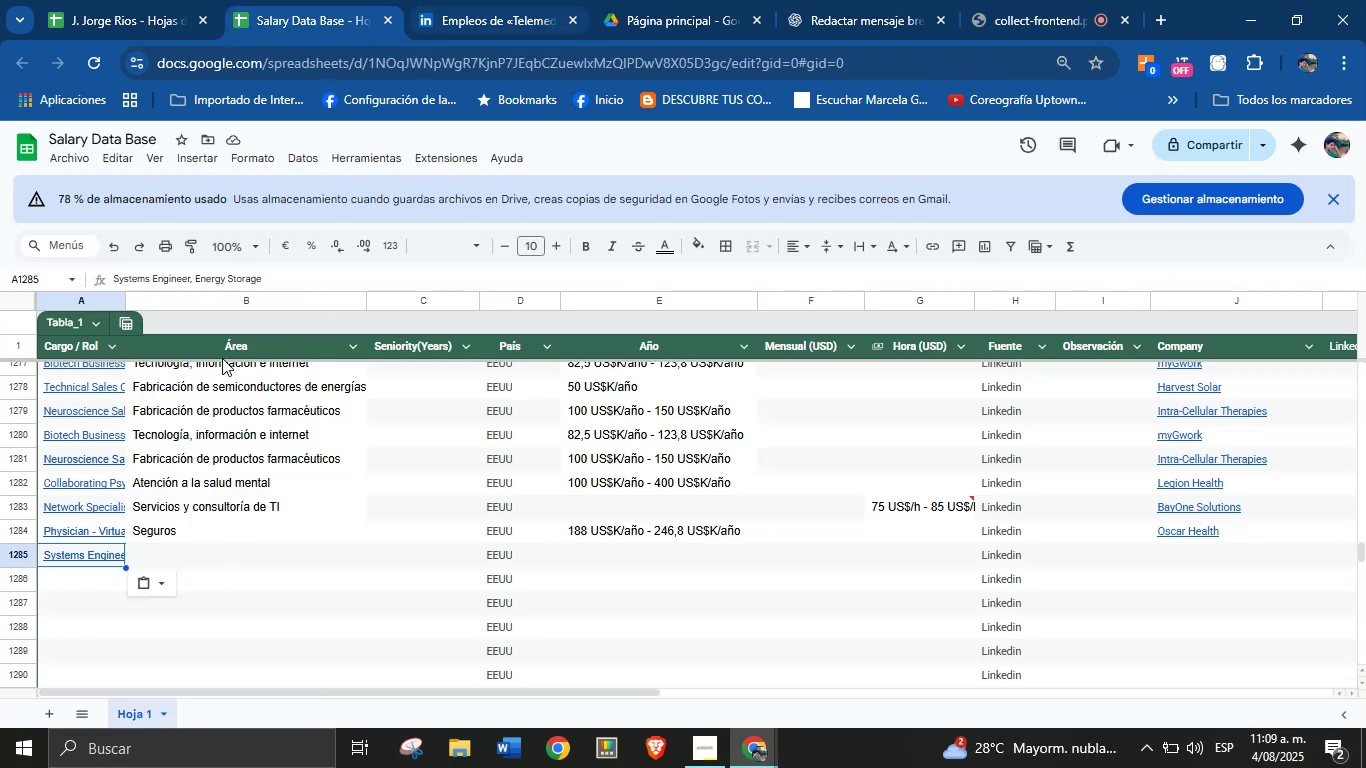 
left_click([219, 557])
 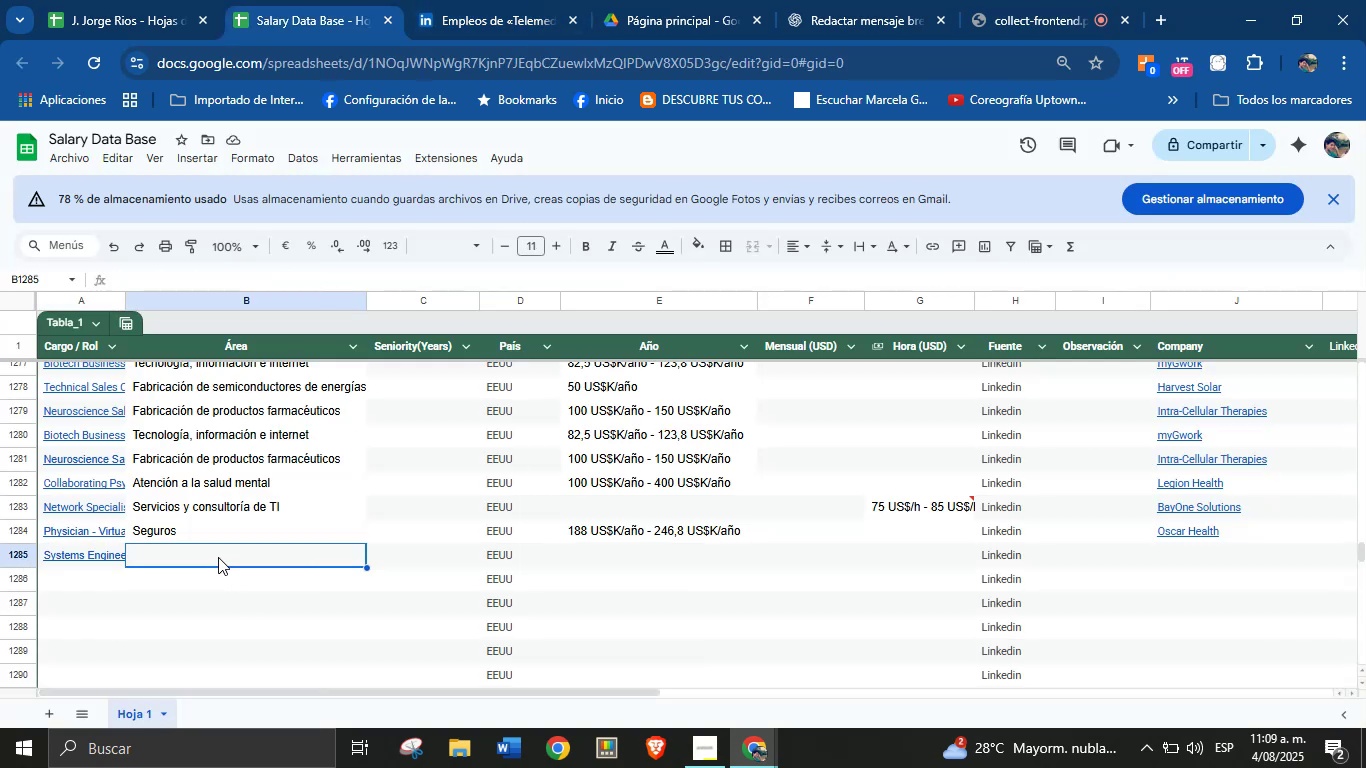 
key(Meta+MetaLeft)
 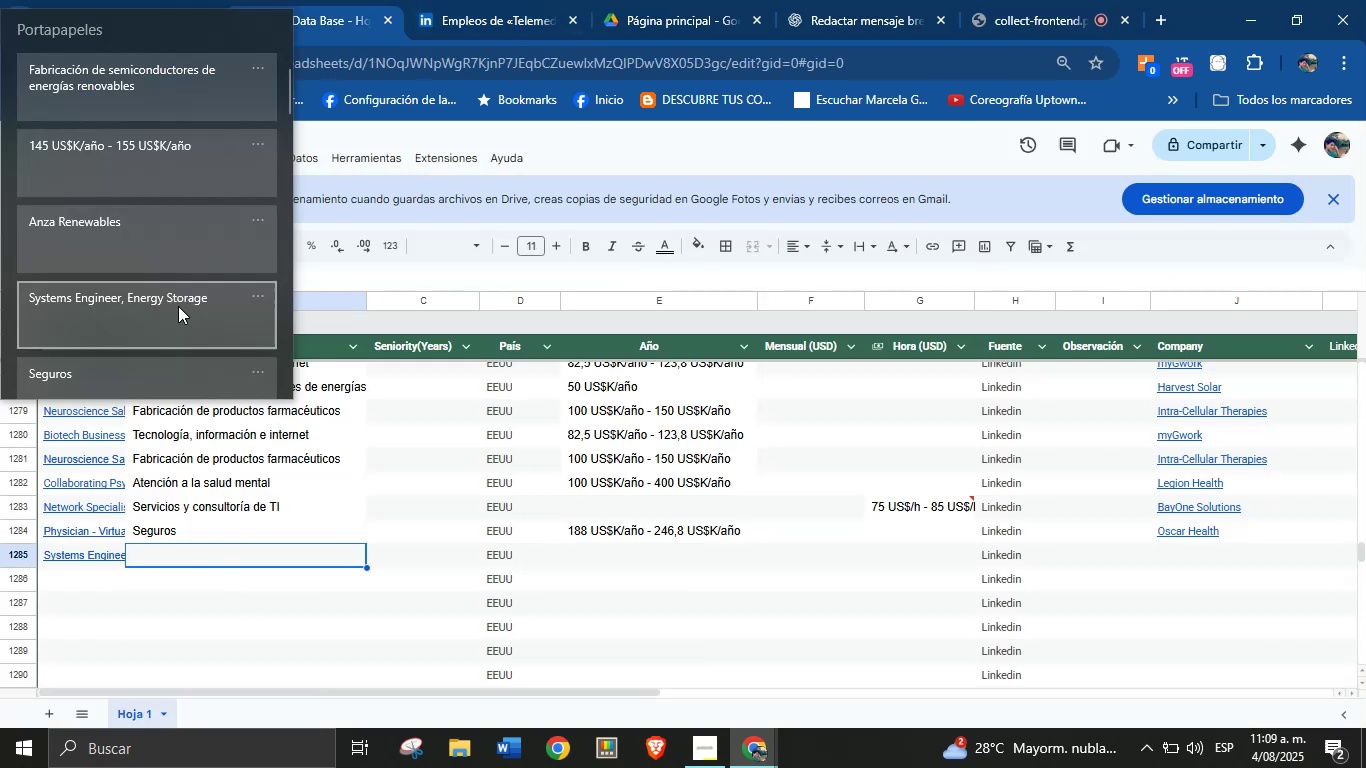 
key(Meta+MetaLeft)
 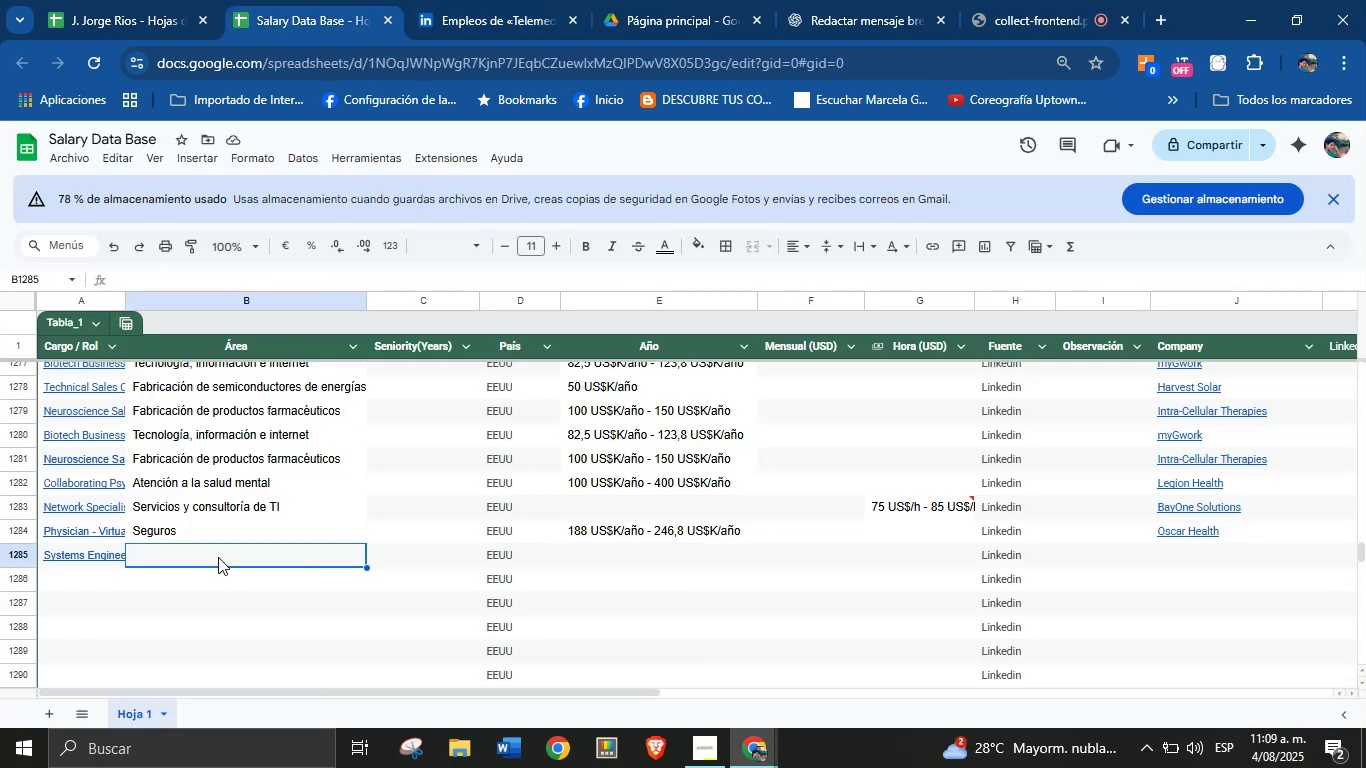 
key(Meta+V)
 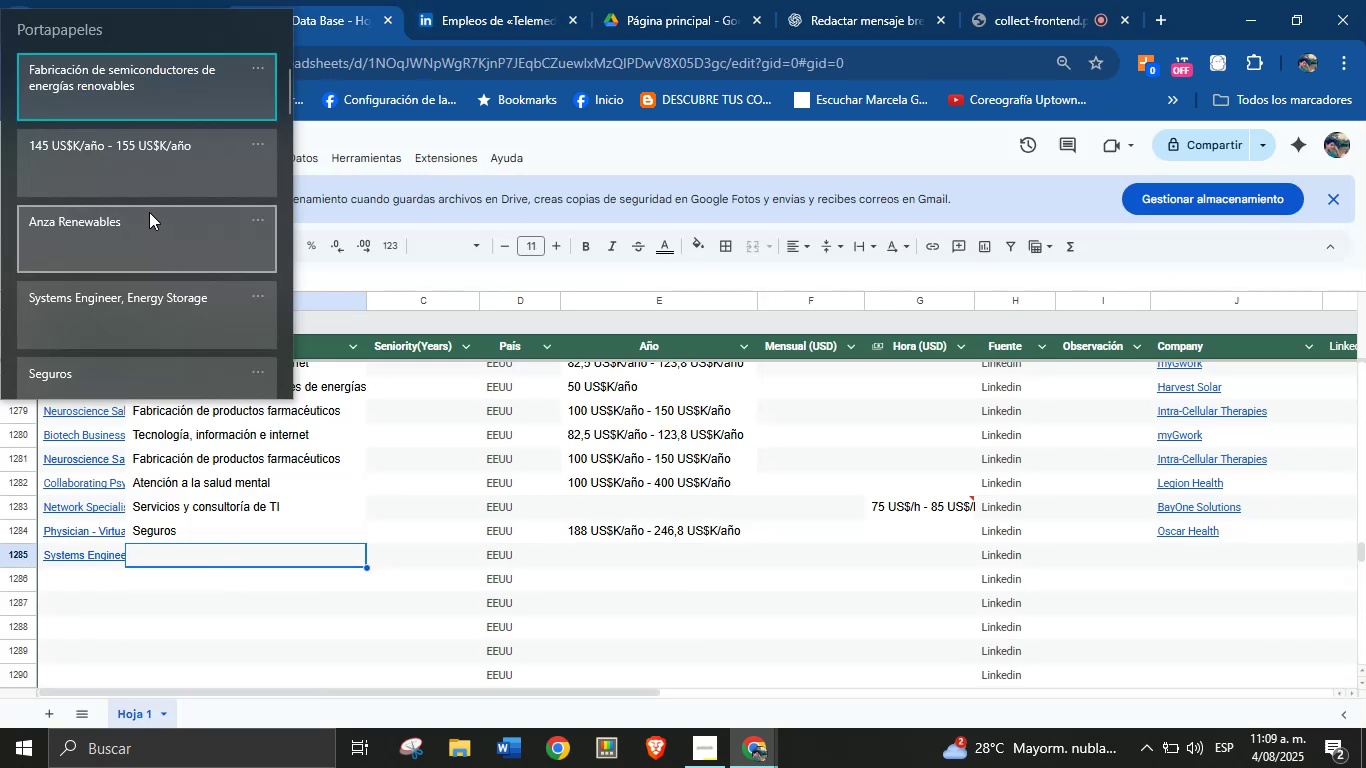 
scroll: coordinate [131, 250], scroll_direction: up, amount: 2.0
 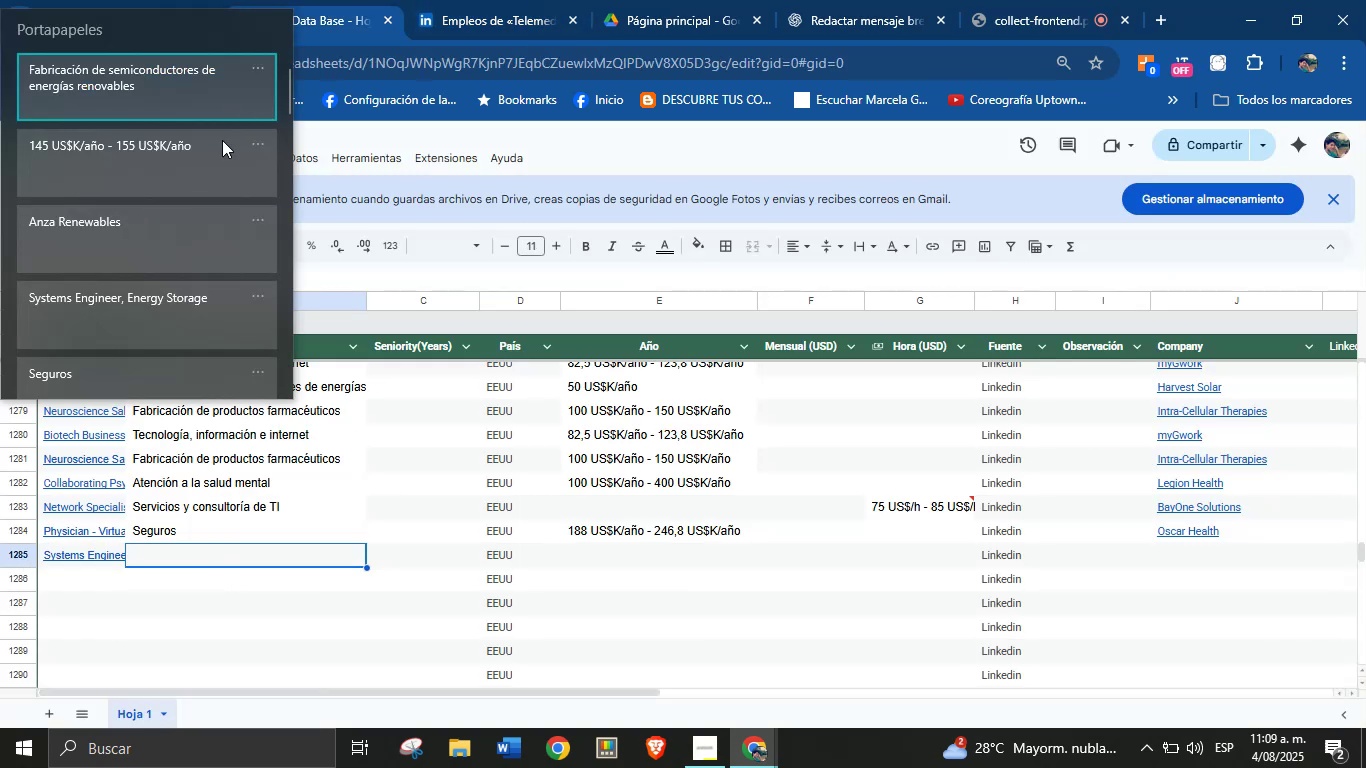 
left_click([437, 0])
 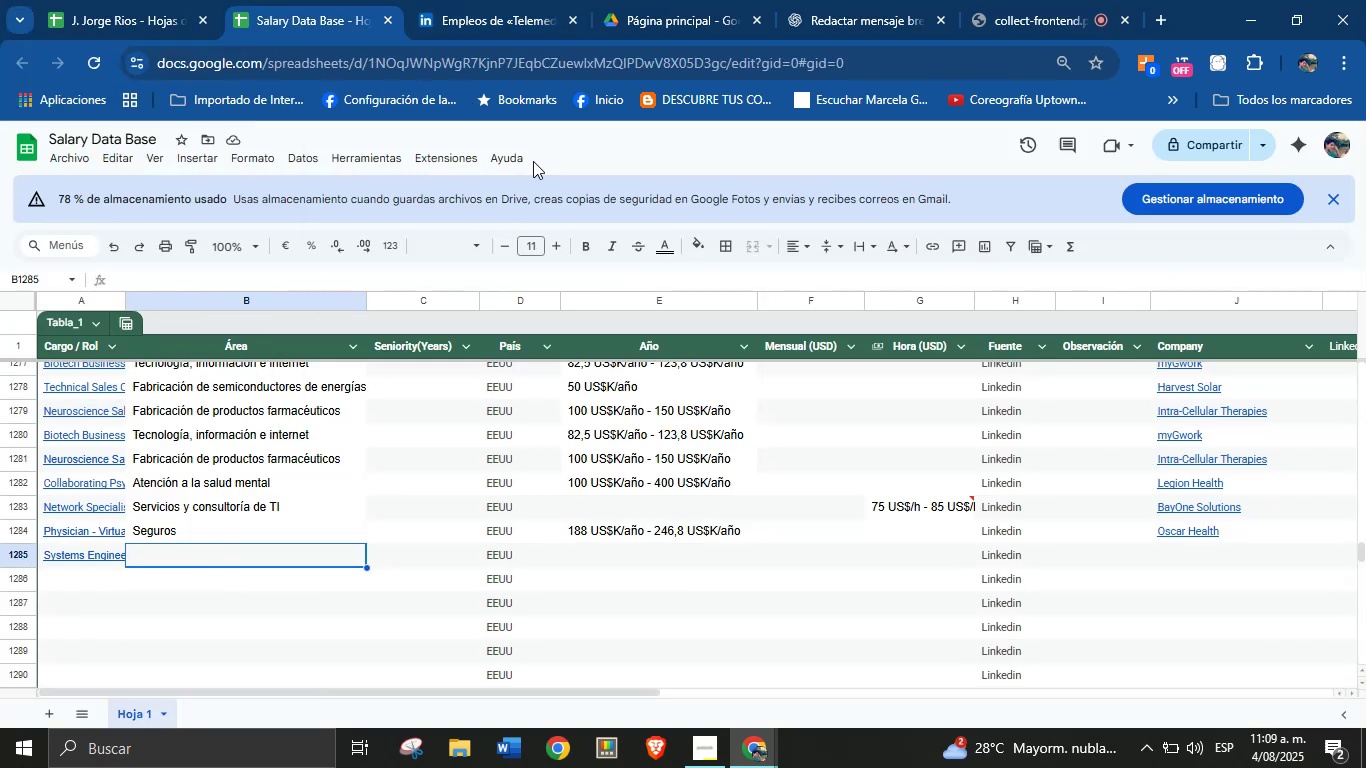 
left_click([527, 0])
 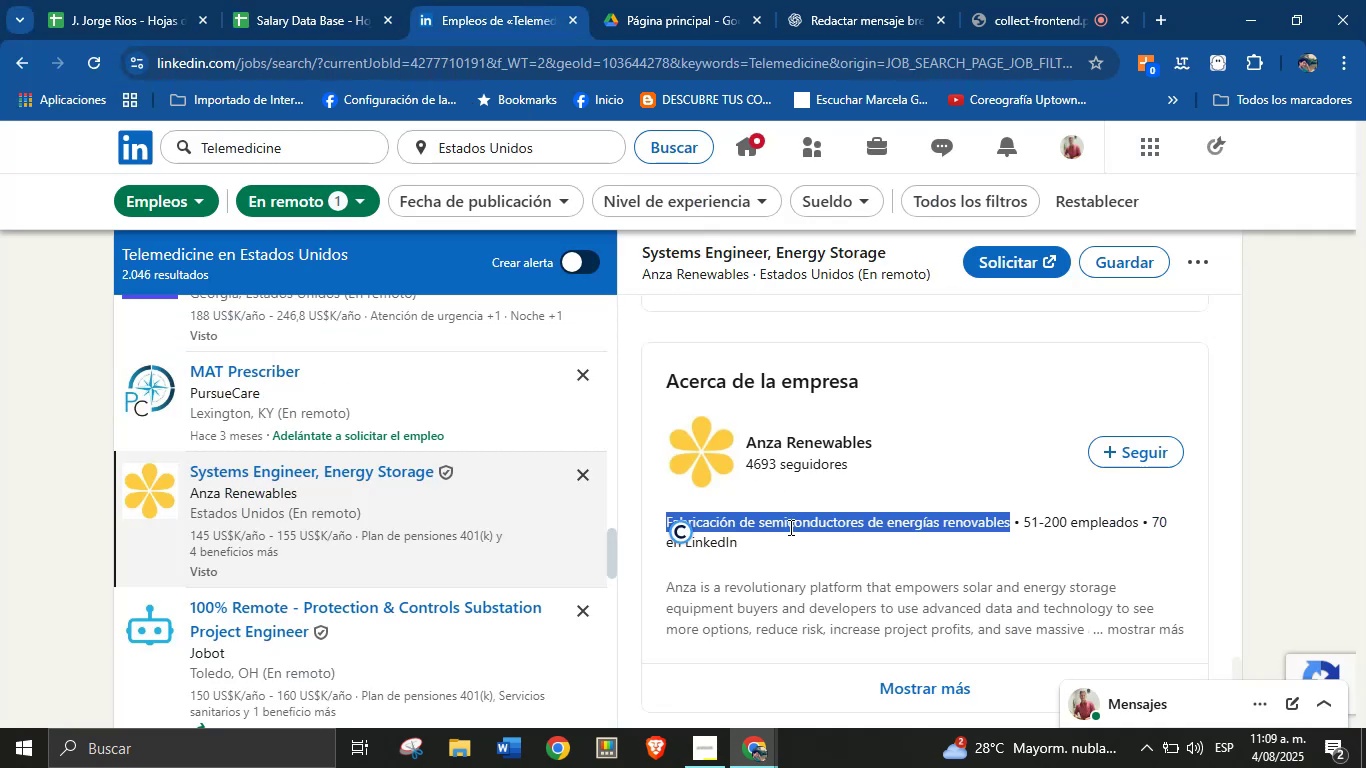 
key(Alt+AltLeft)
 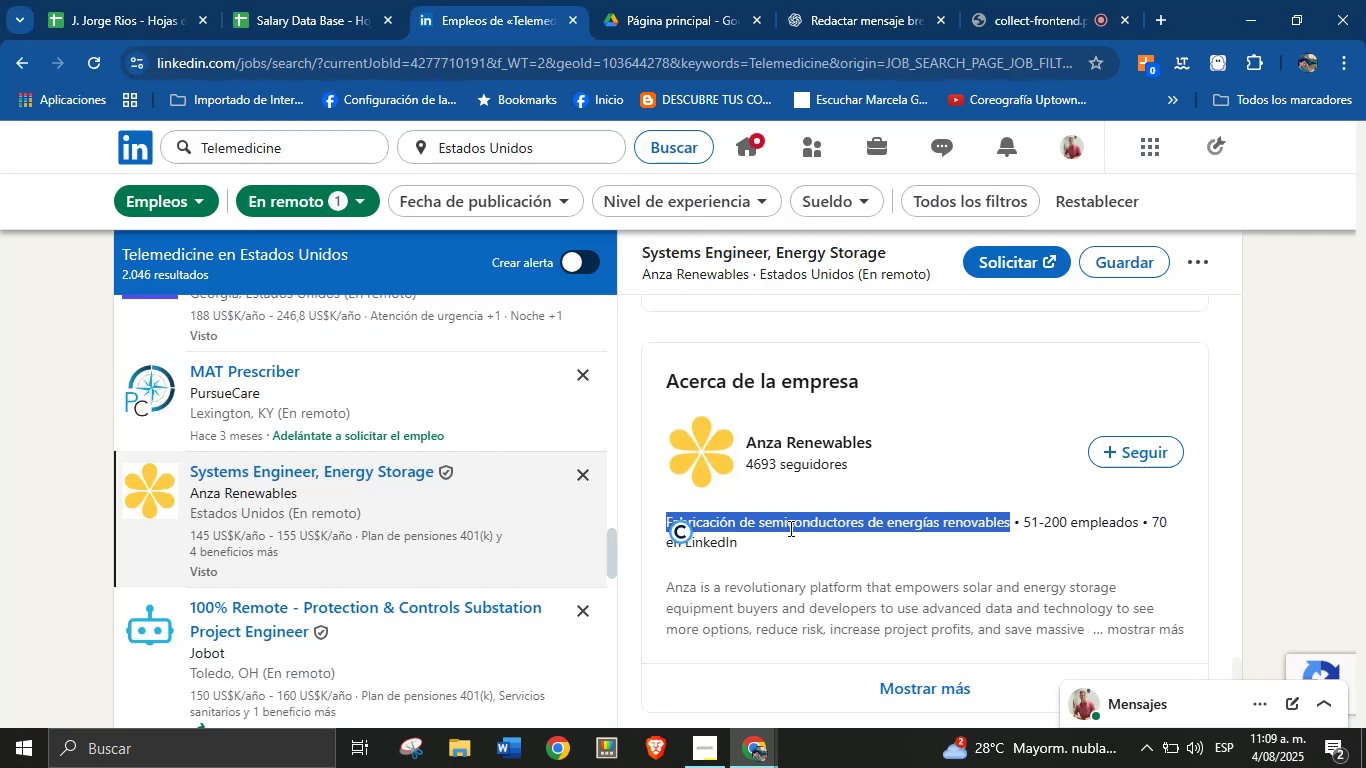 
key(Alt+Control+ControlLeft)
 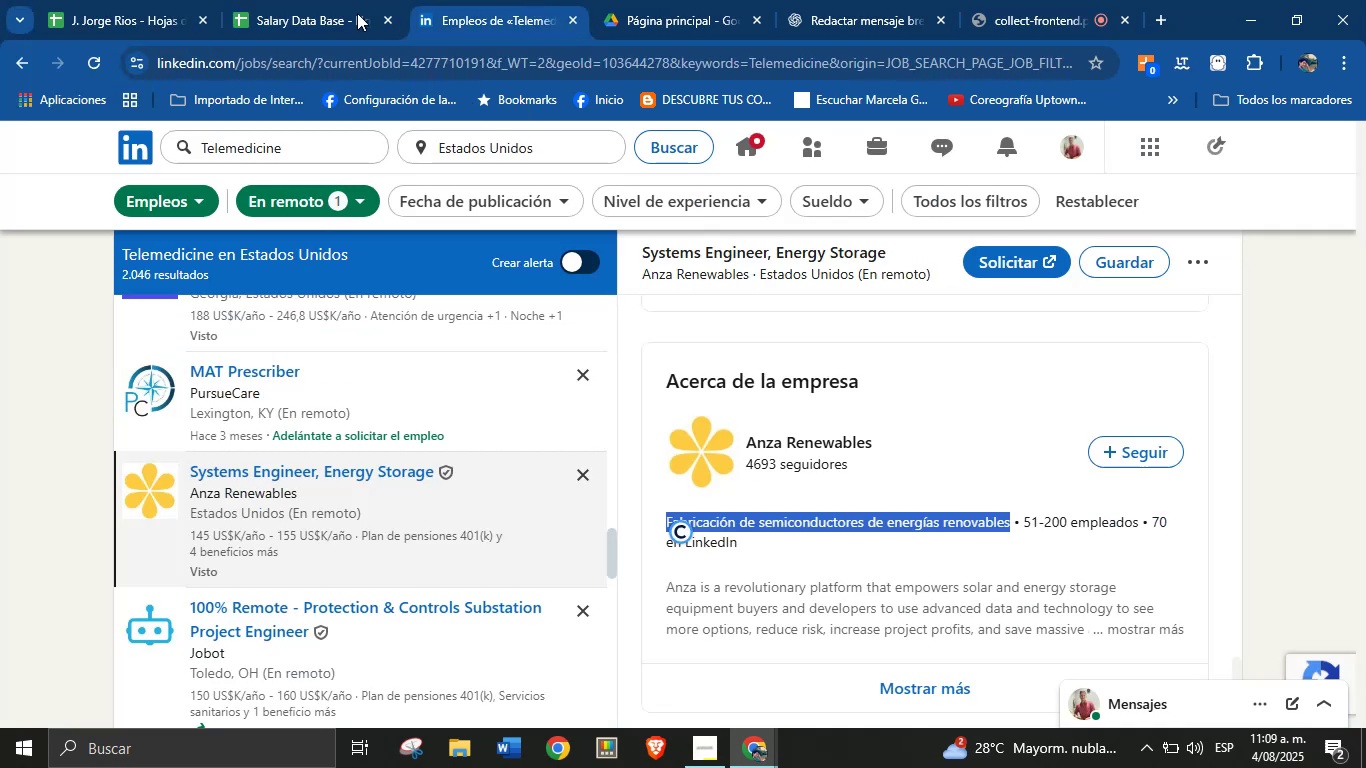 
key(Alt+Control+C)
 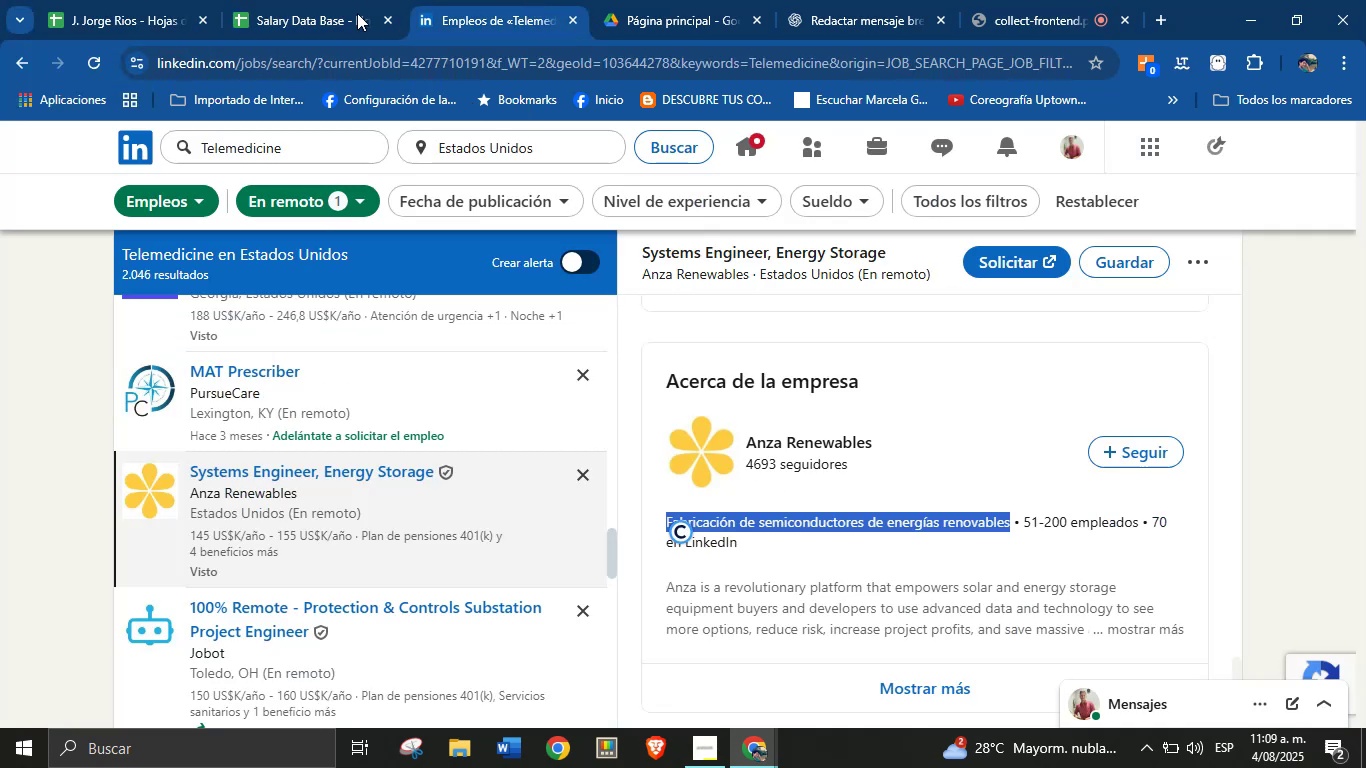 
left_click([342, 0])
 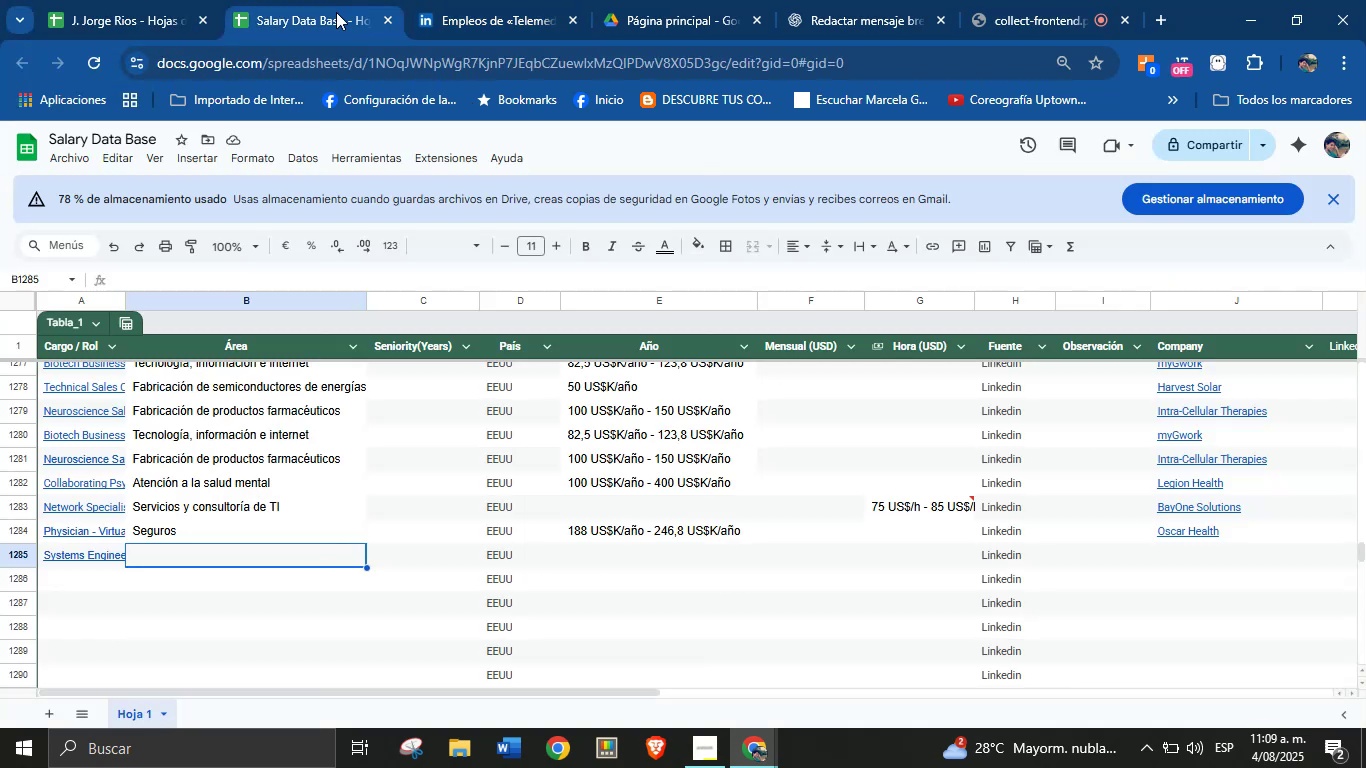 
key(Meta+MetaLeft)
 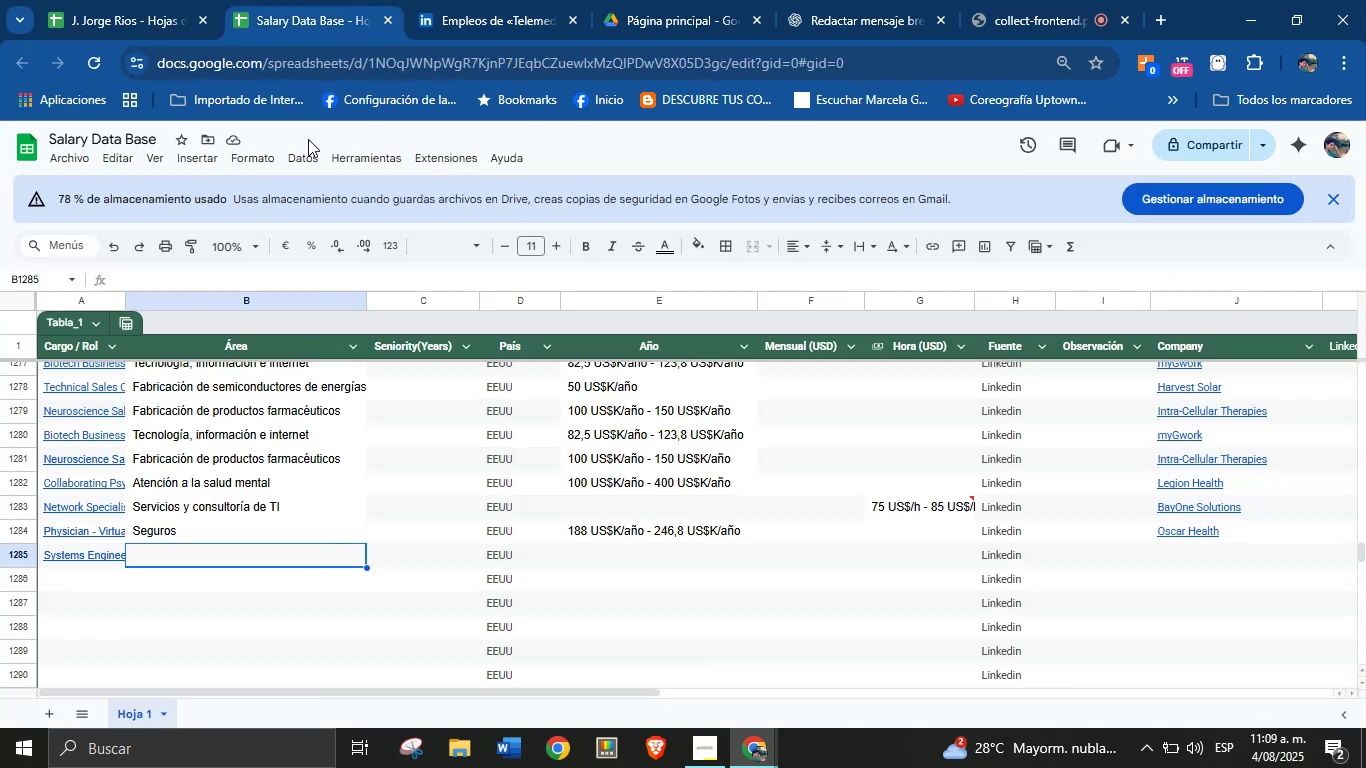 
key(Meta+MetaLeft)
 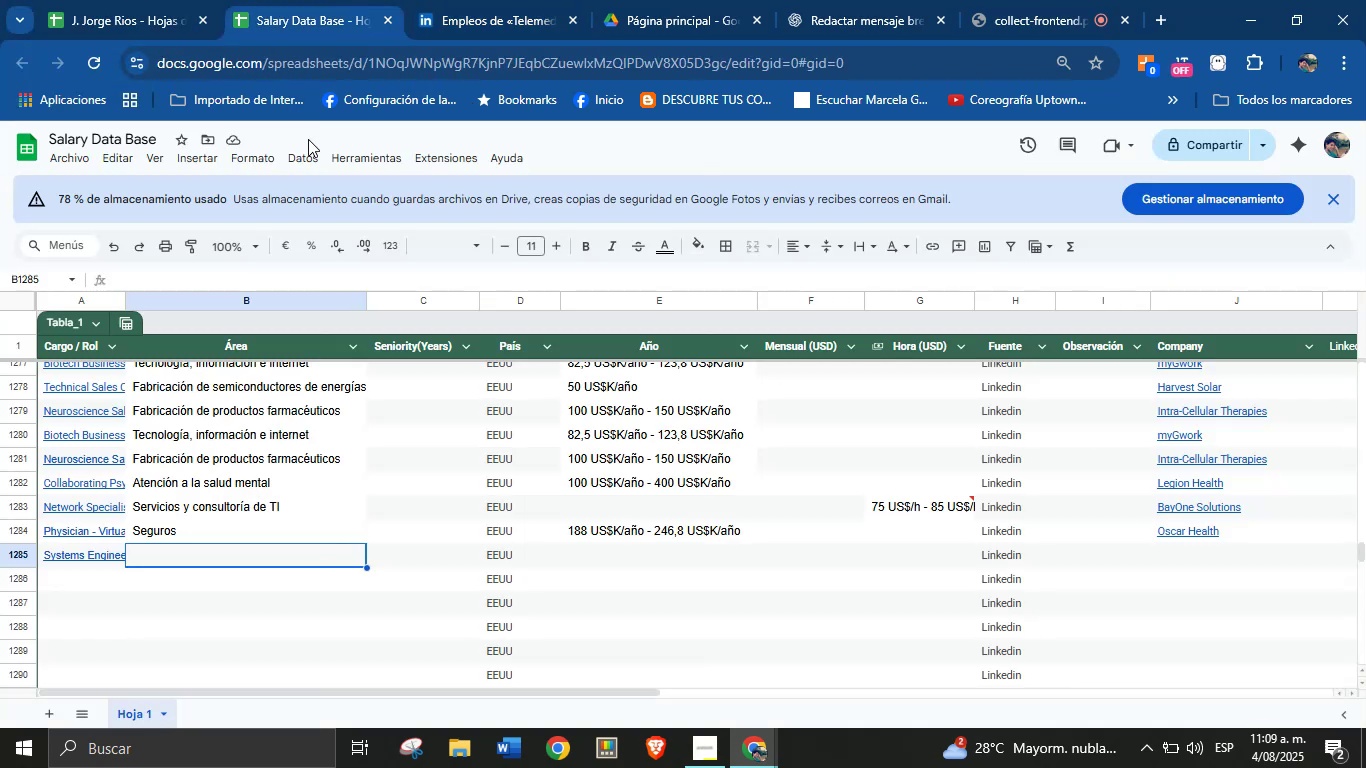 
key(Meta+V)
 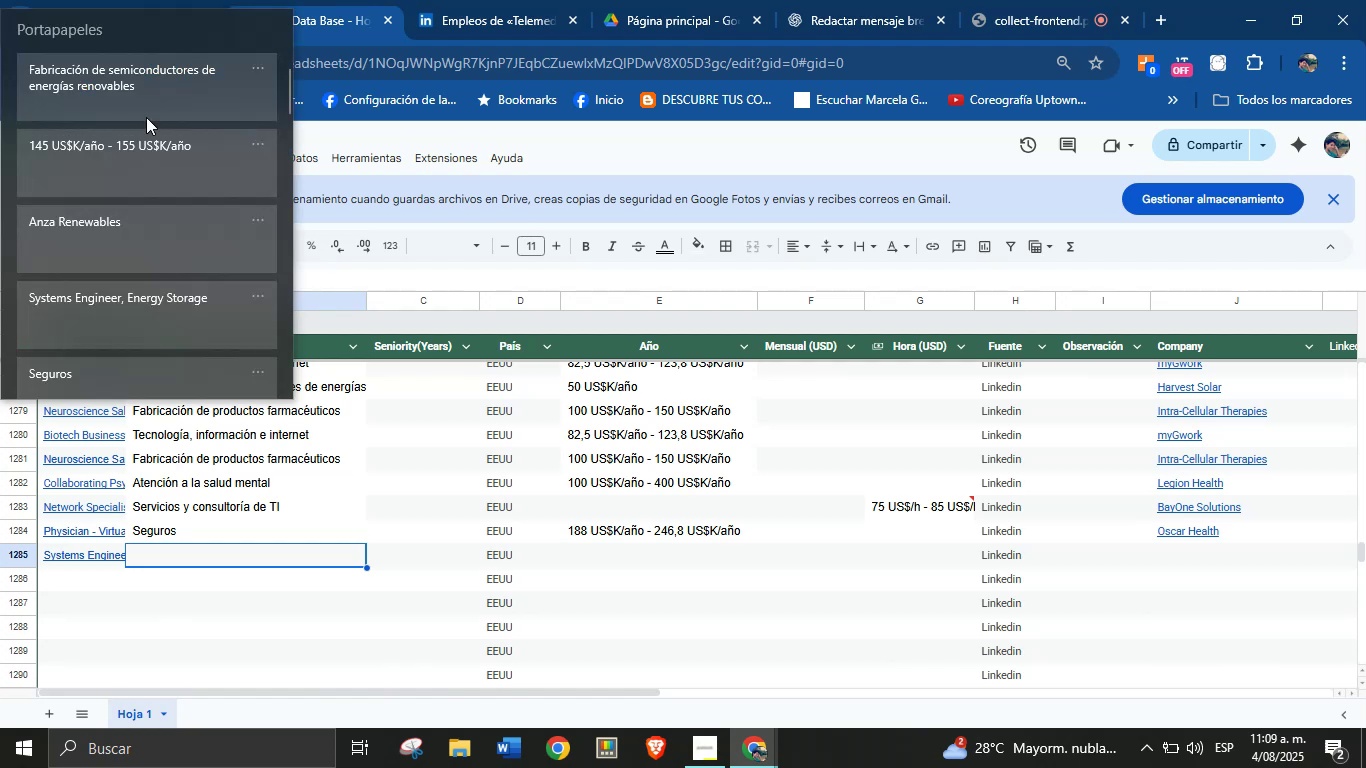 
left_click([150, 94])
 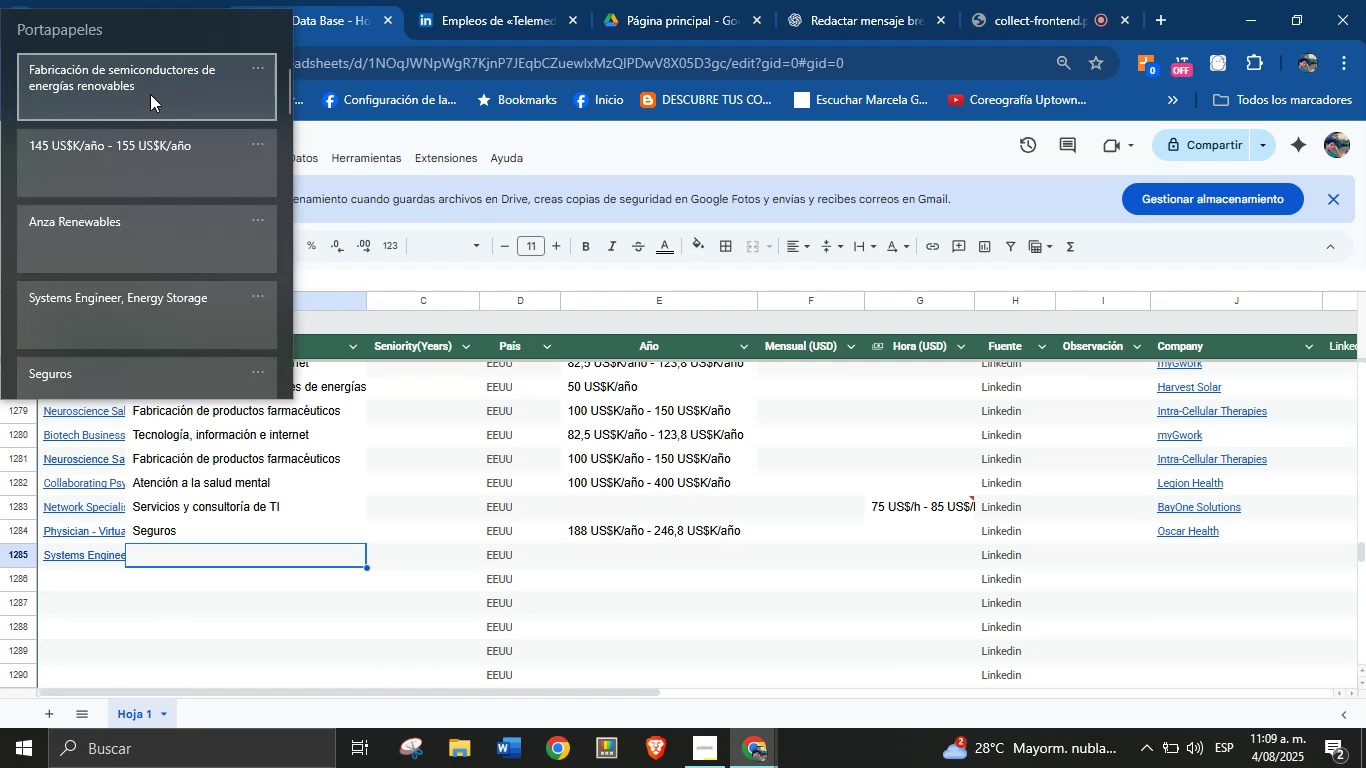 
key(Control+ControlLeft)
 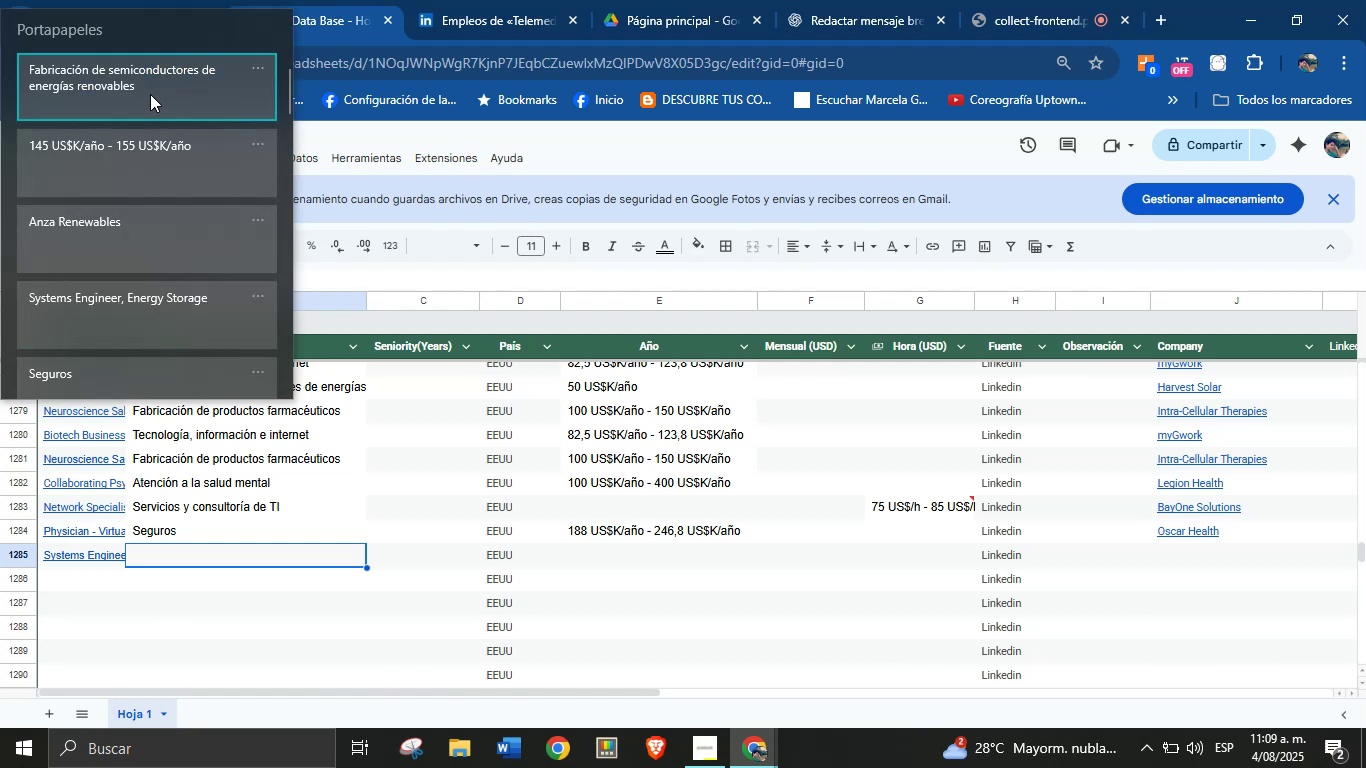 
key(Control+V)
 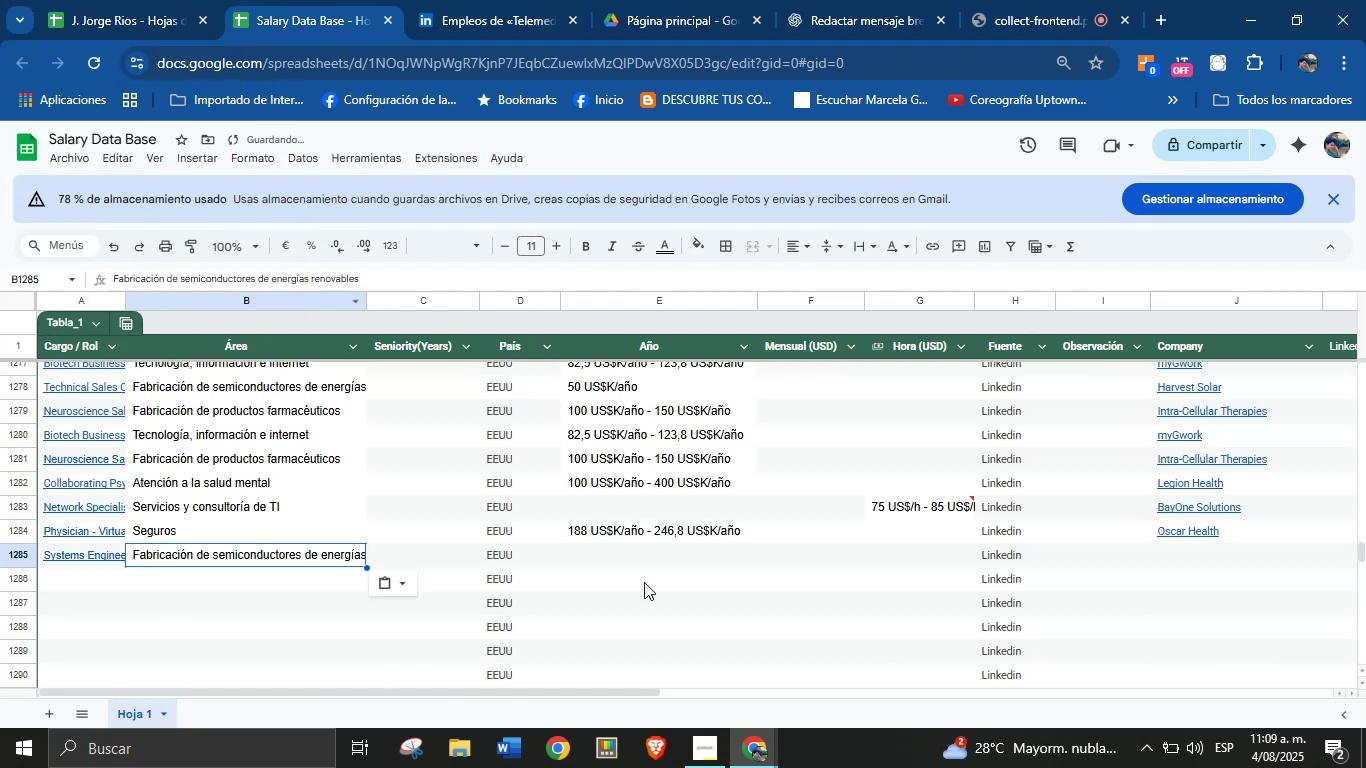 
left_click([647, 564])
 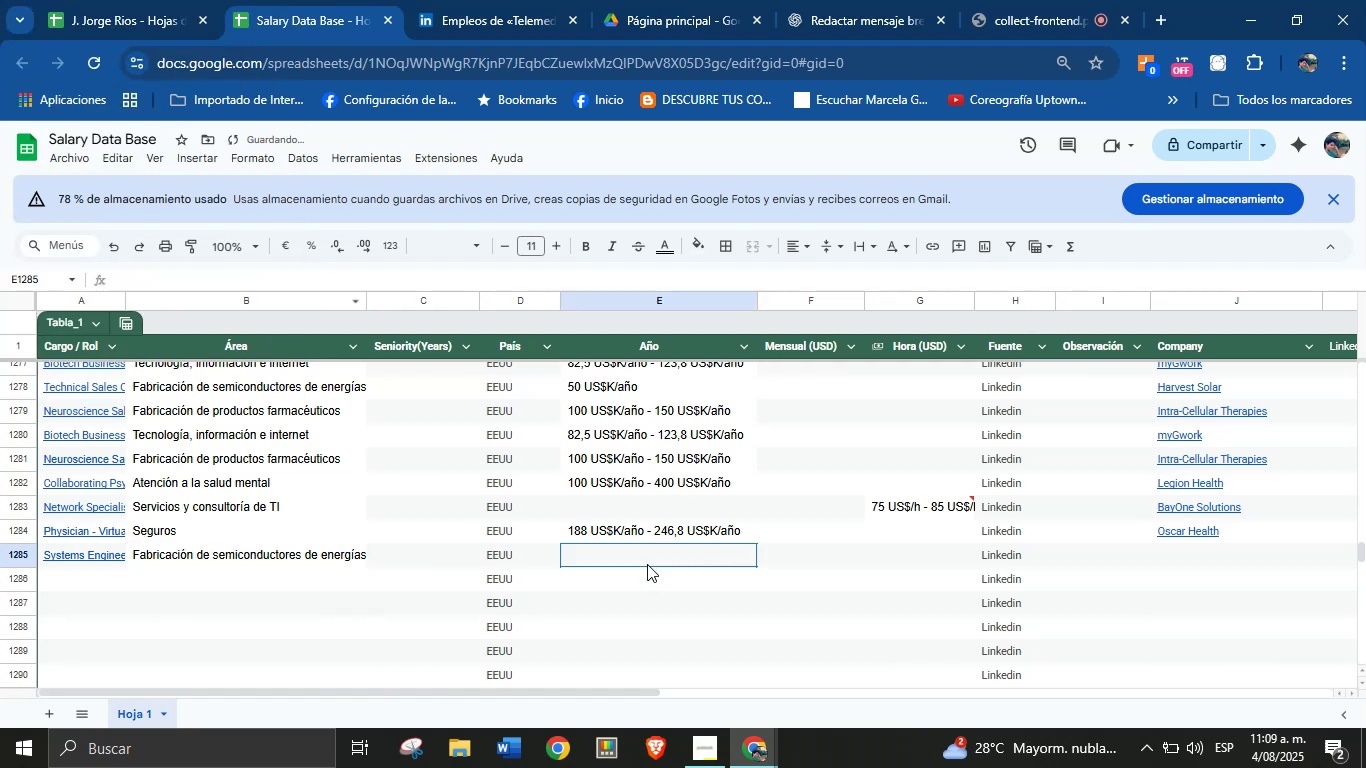 
key(Meta+MetaLeft)
 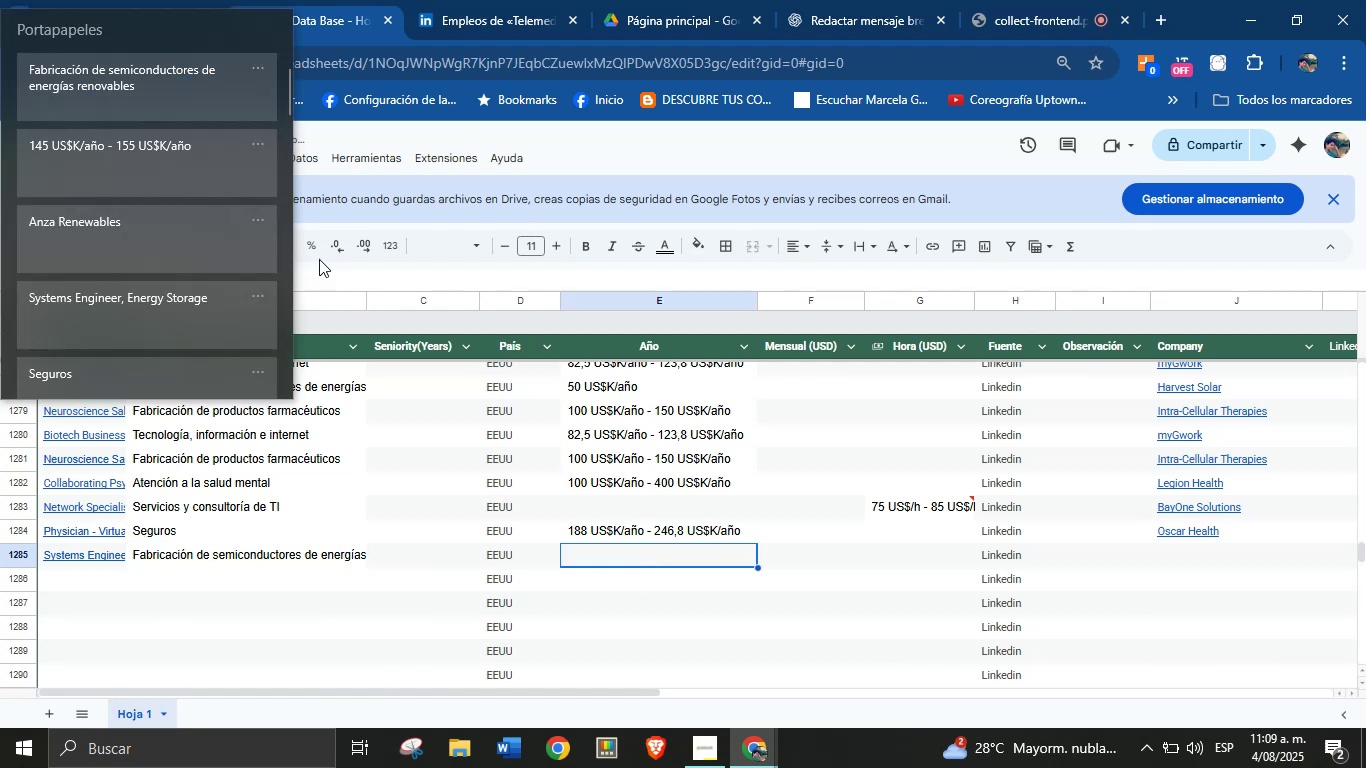 
key(Meta+MetaLeft)
 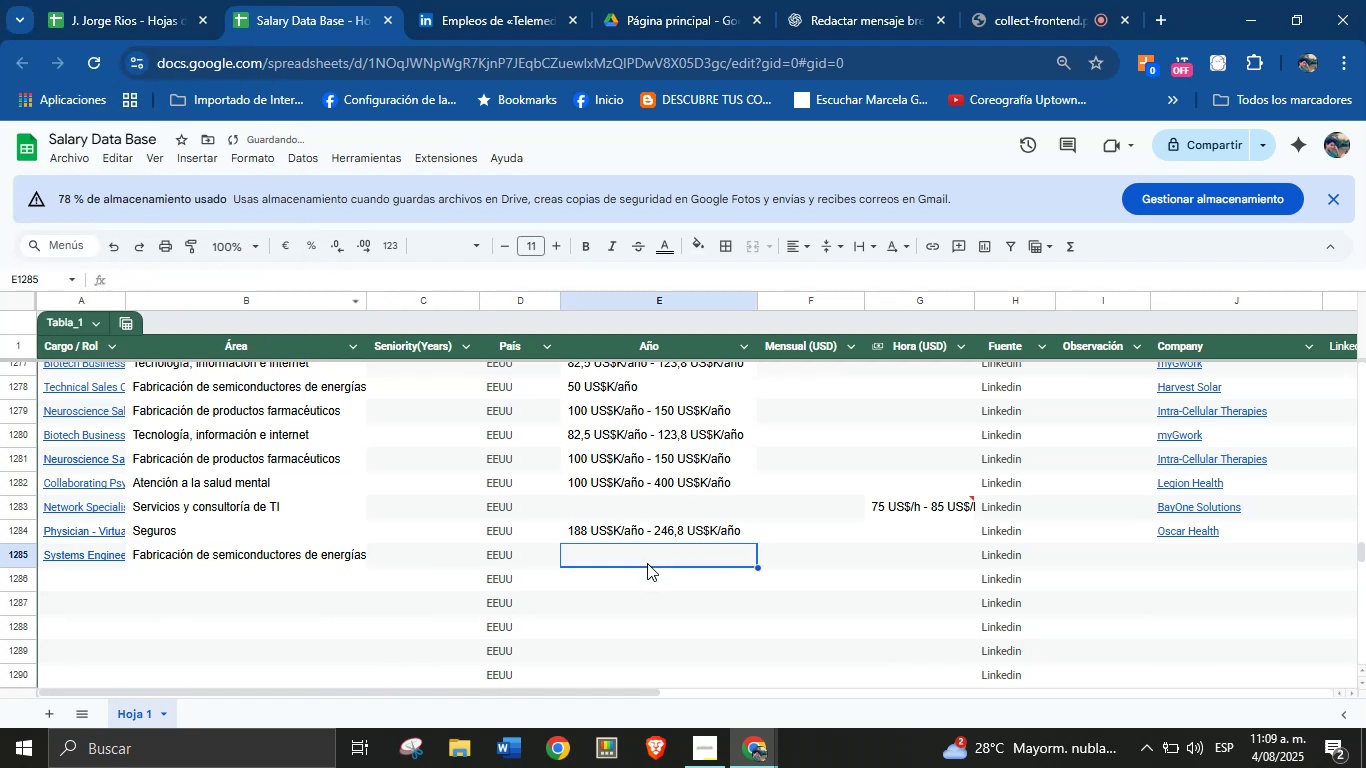 
key(Meta+V)
 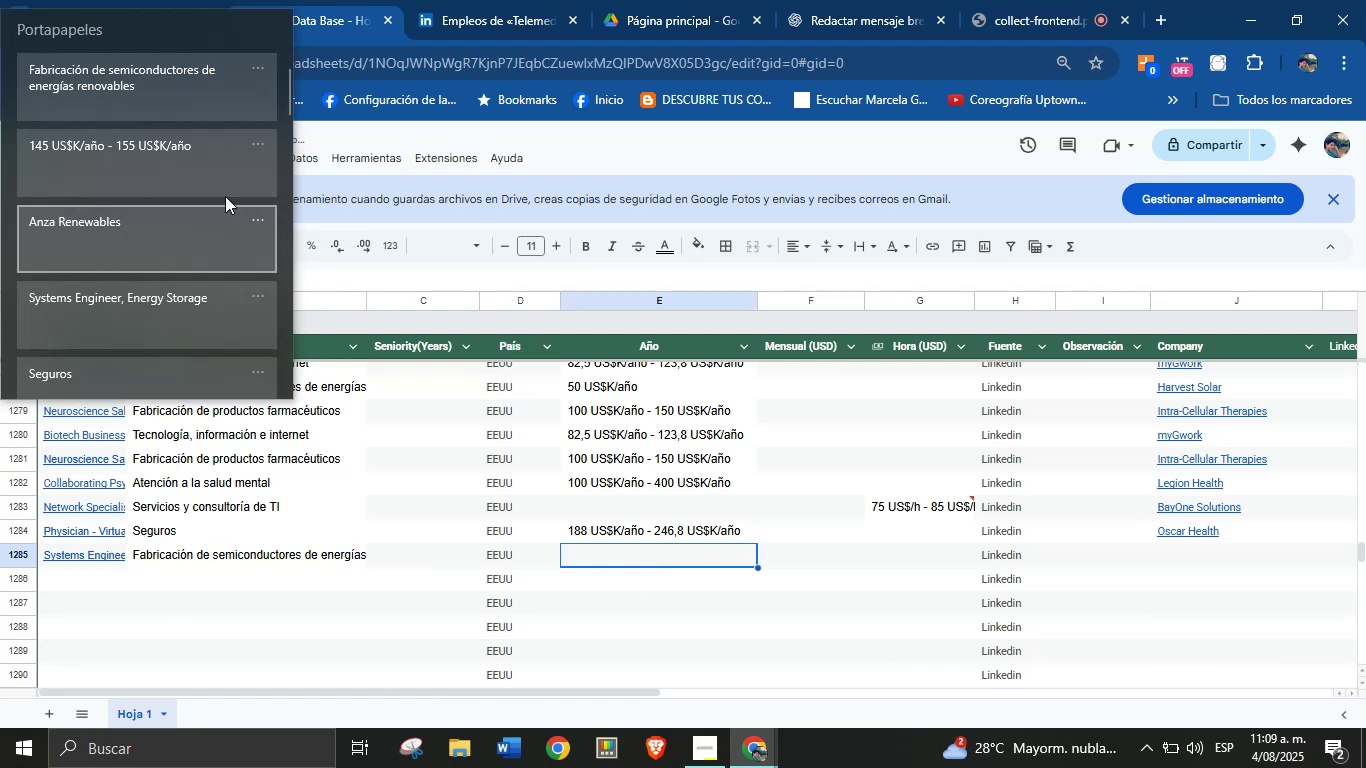 
left_click([150, 164])
 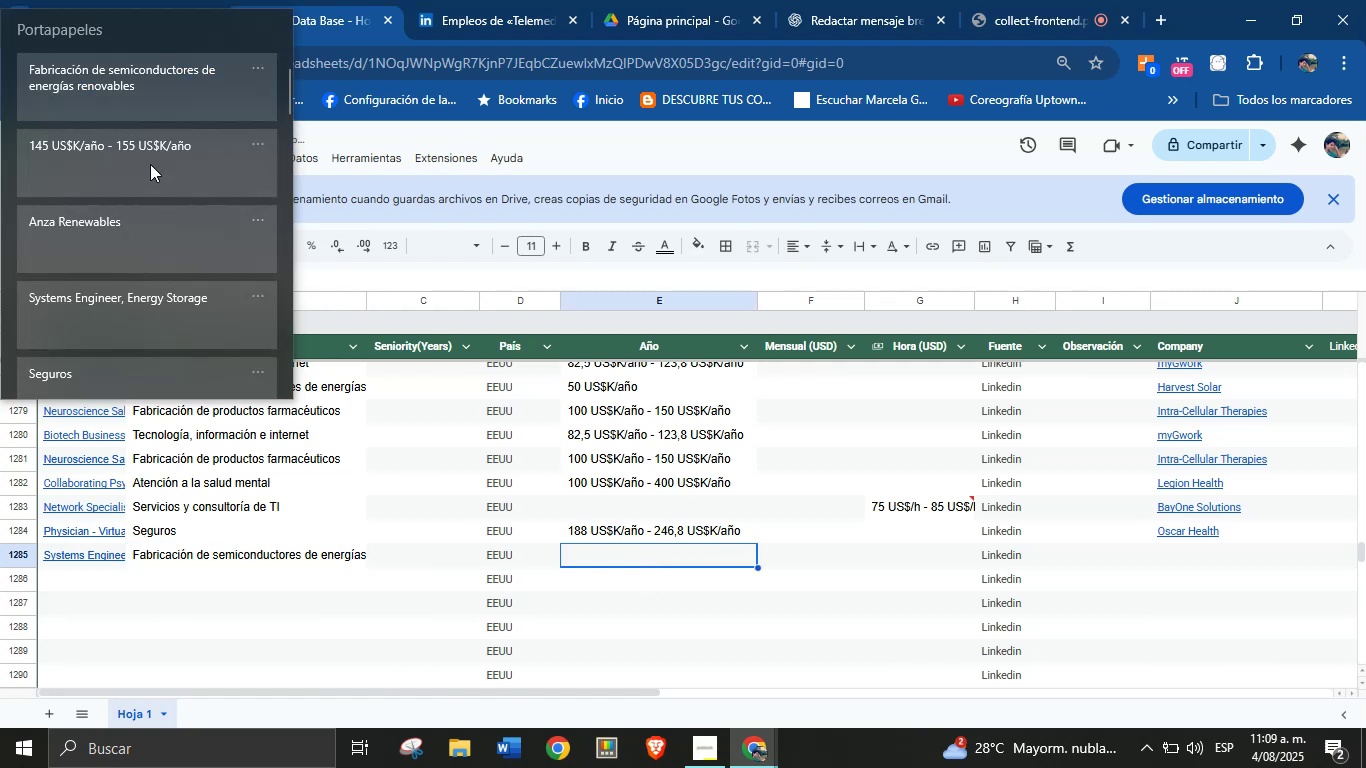 
key(Control+ControlLeft)
 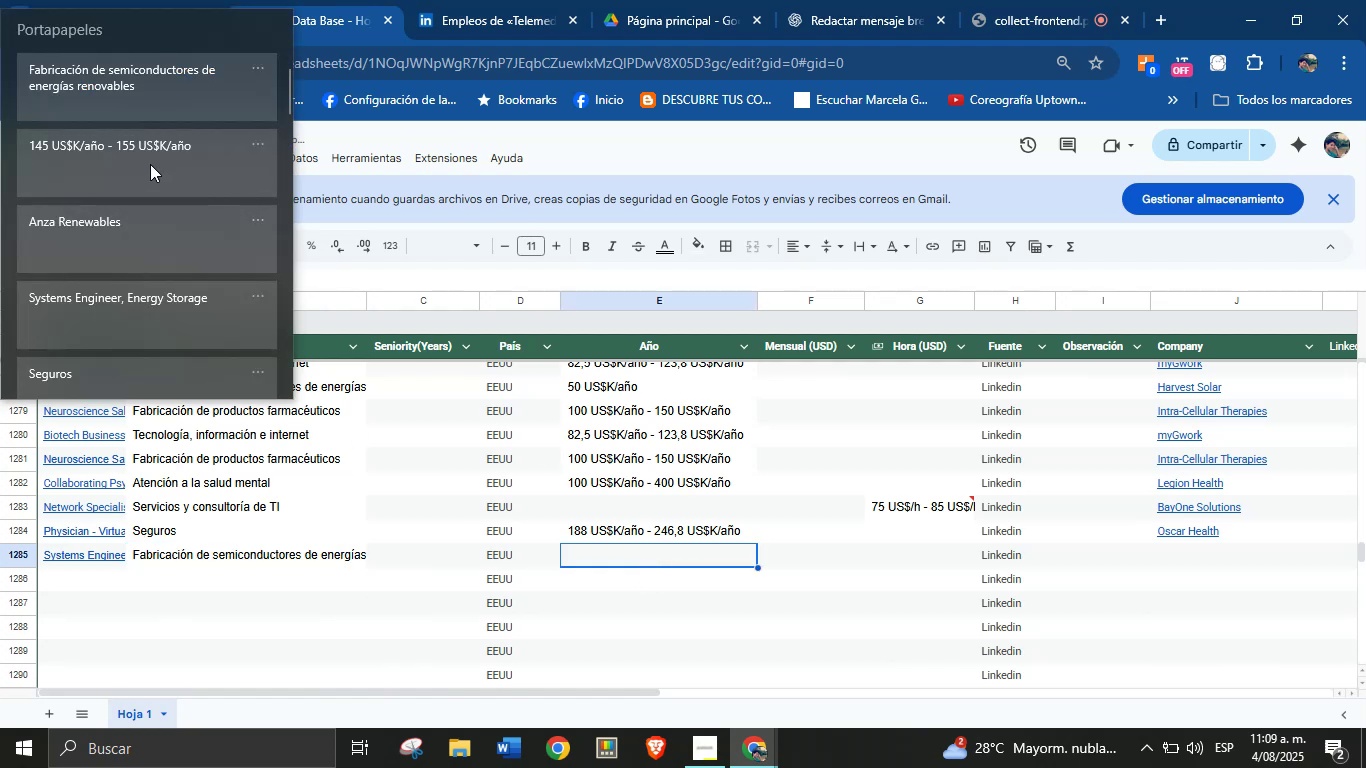 
key(Control+V)
 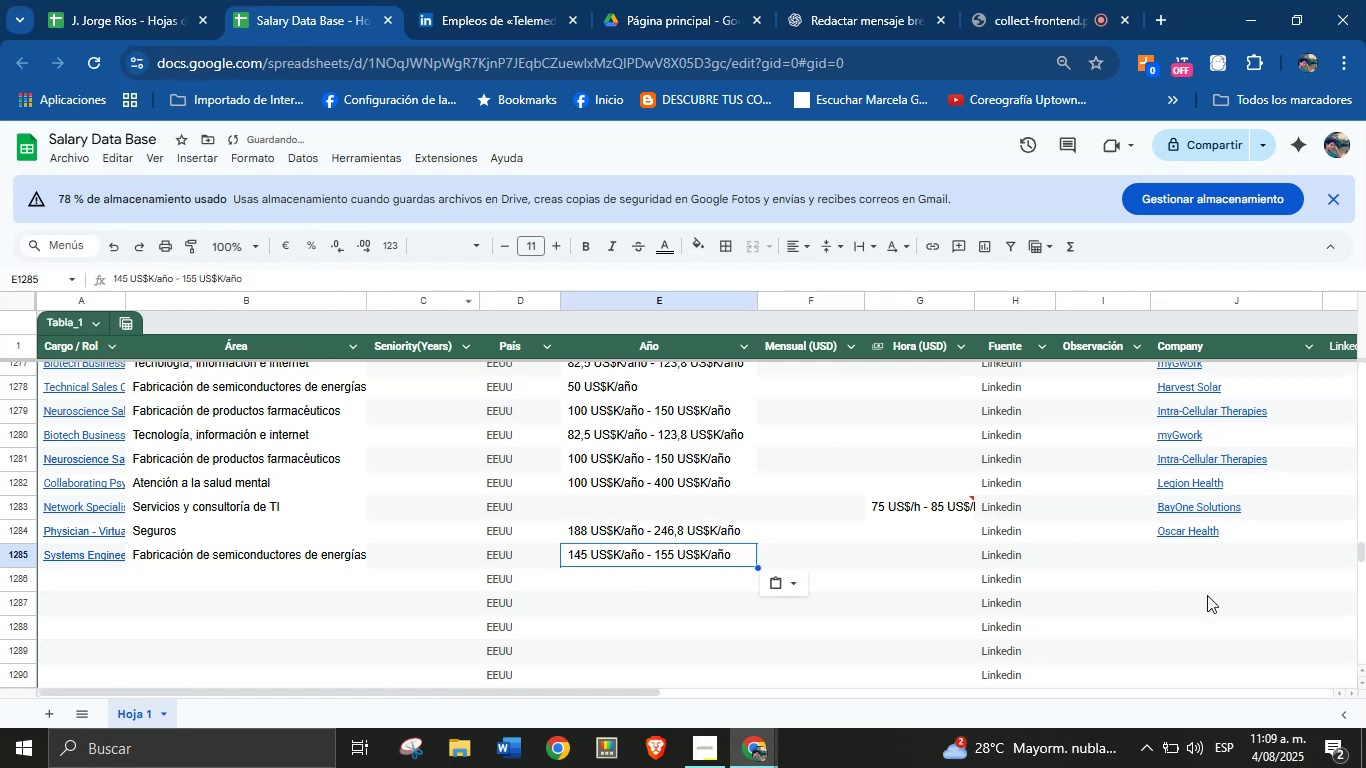 
left_click([1204, 559])
 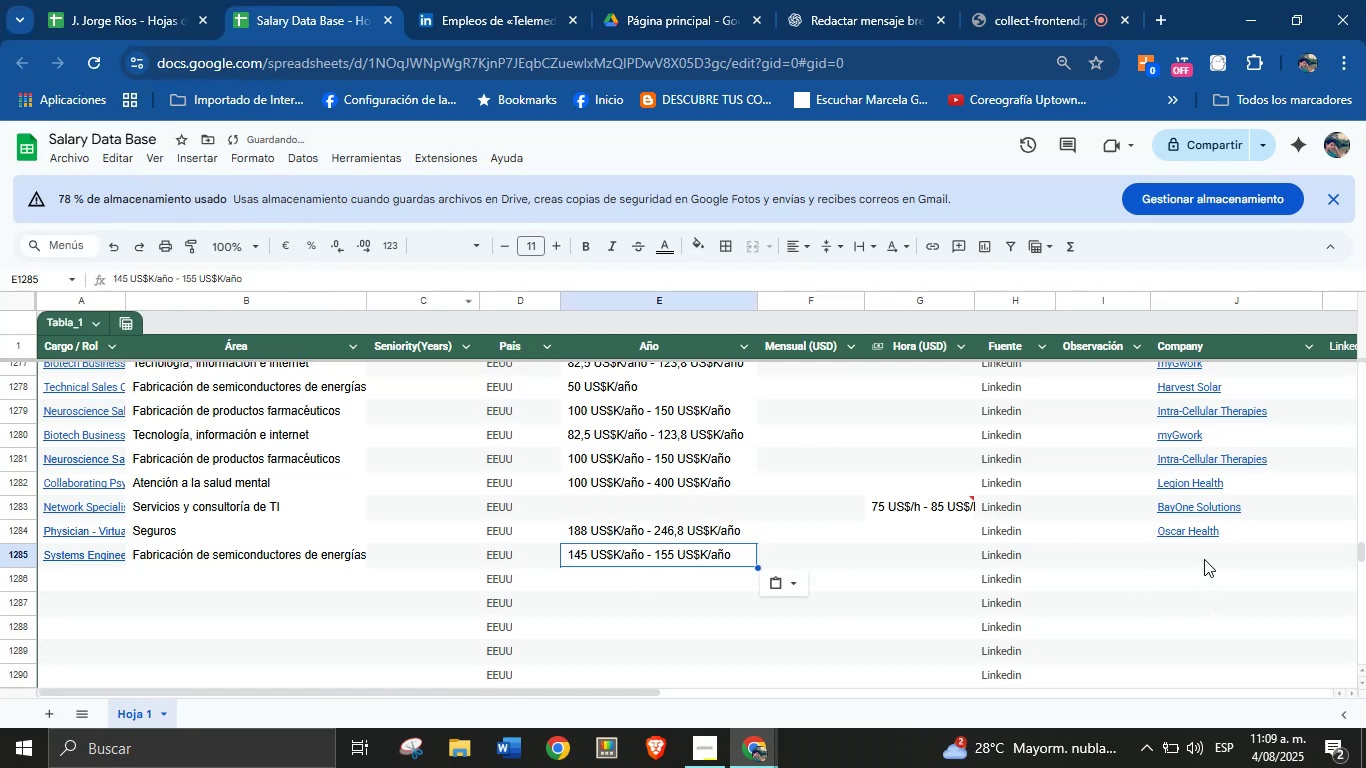 
key(Meta+MetaLeft)
 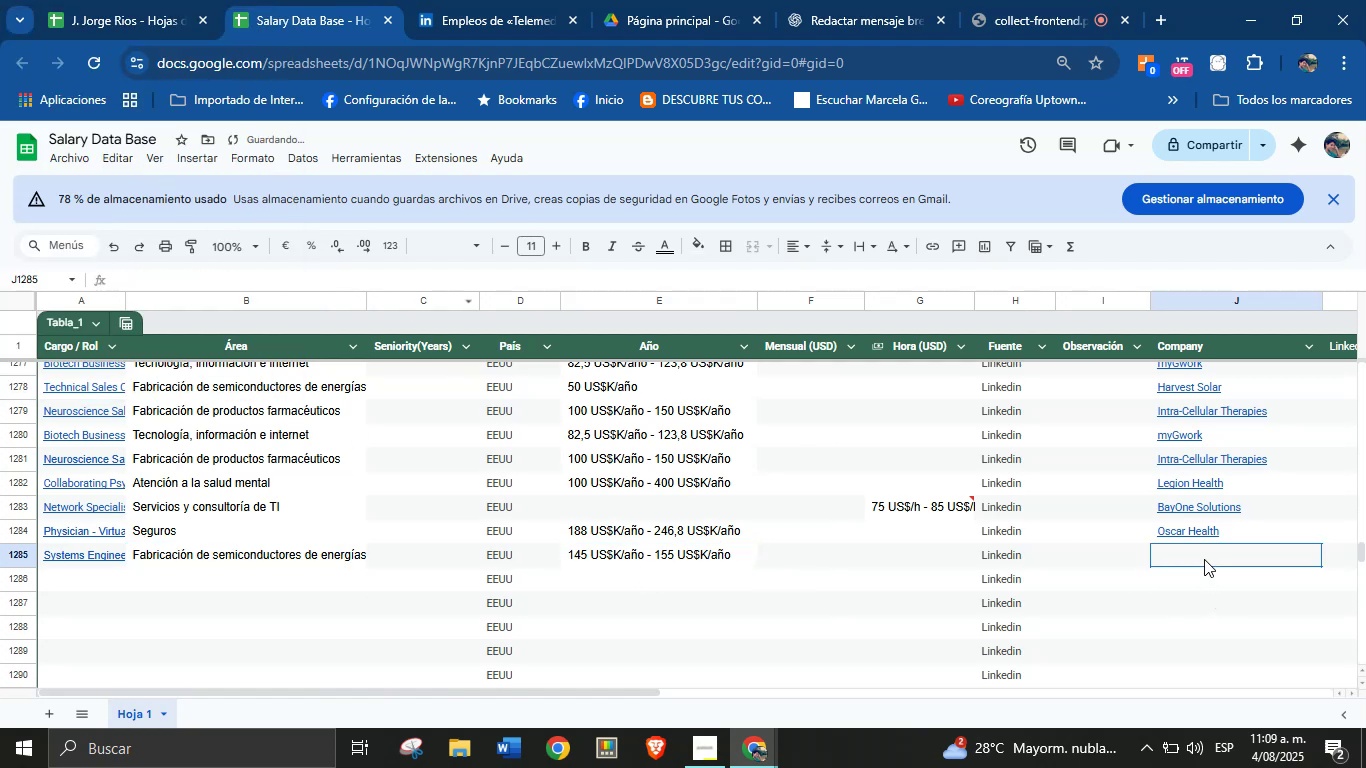 
key(Meta+MetaLeft)
 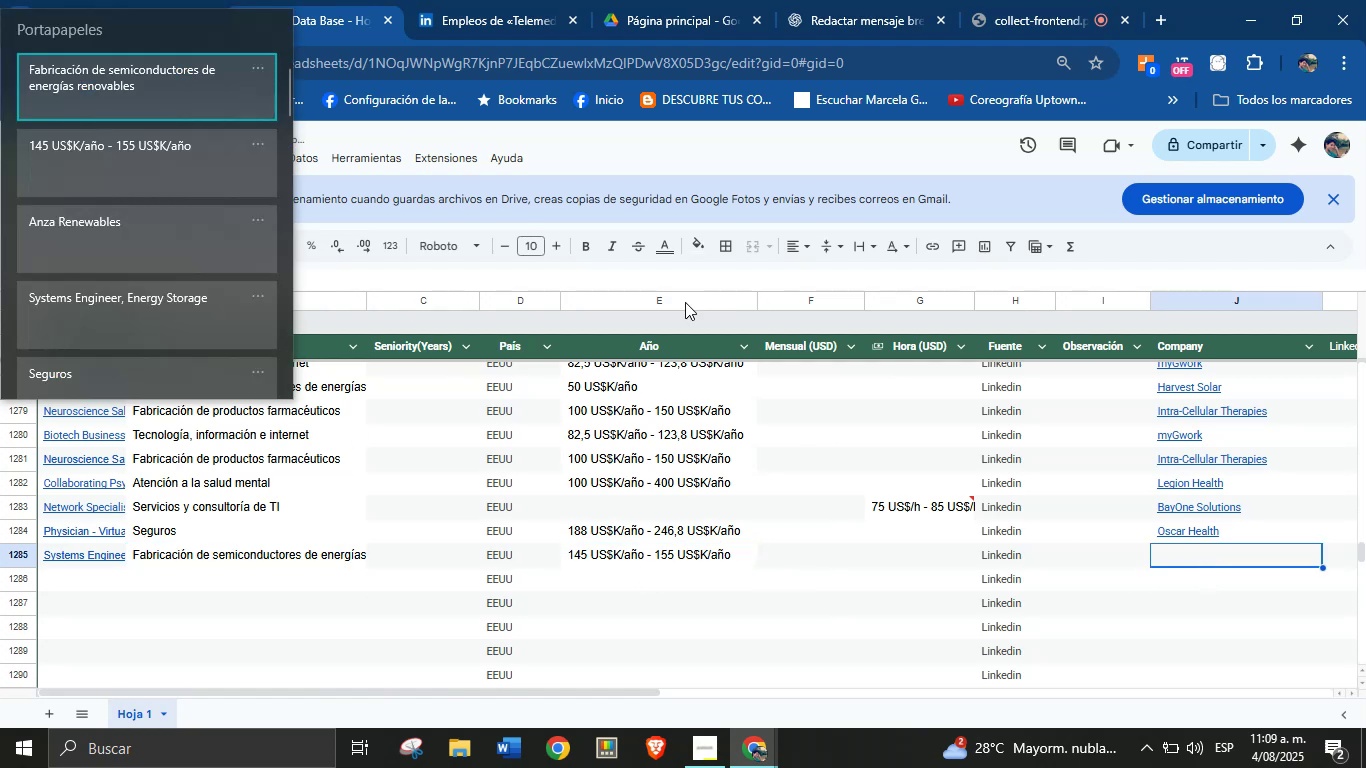 
key(Meta+V)
 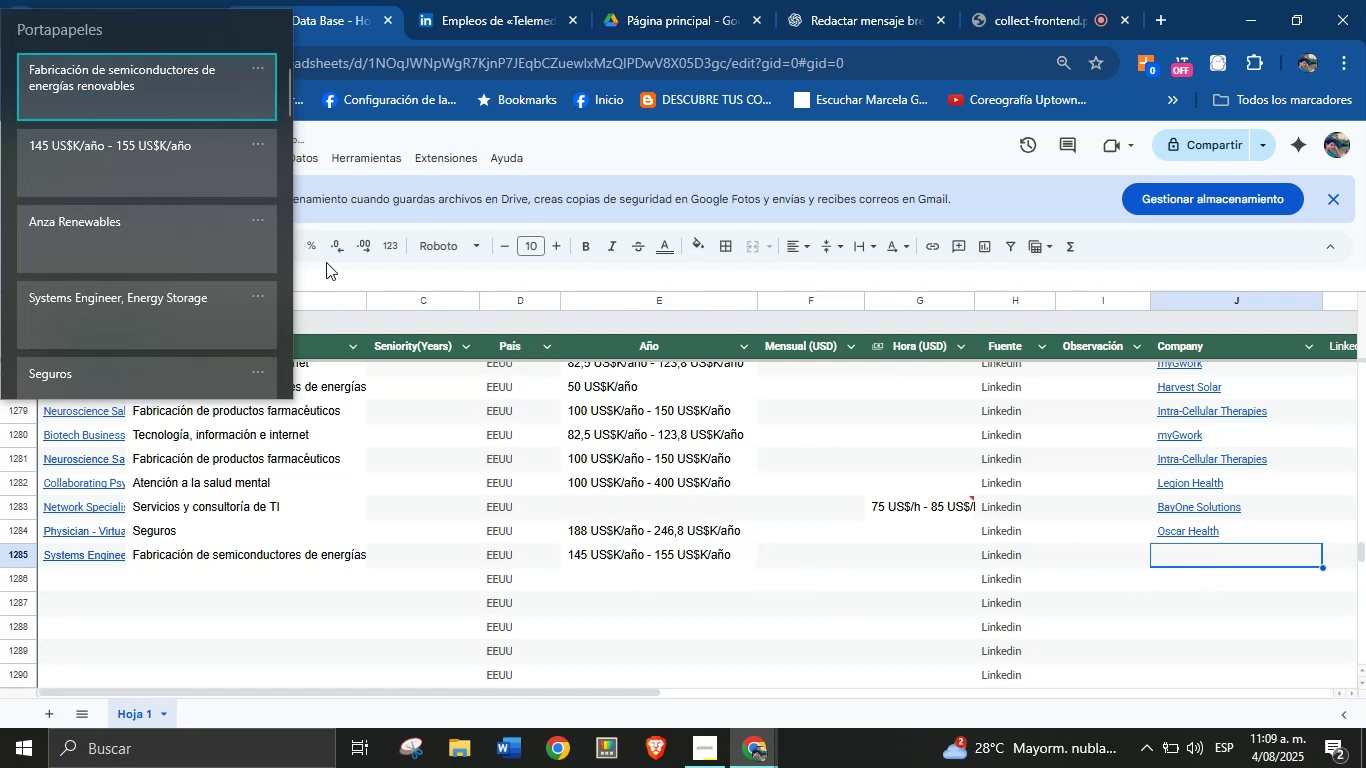 
left_click([142, 236])
 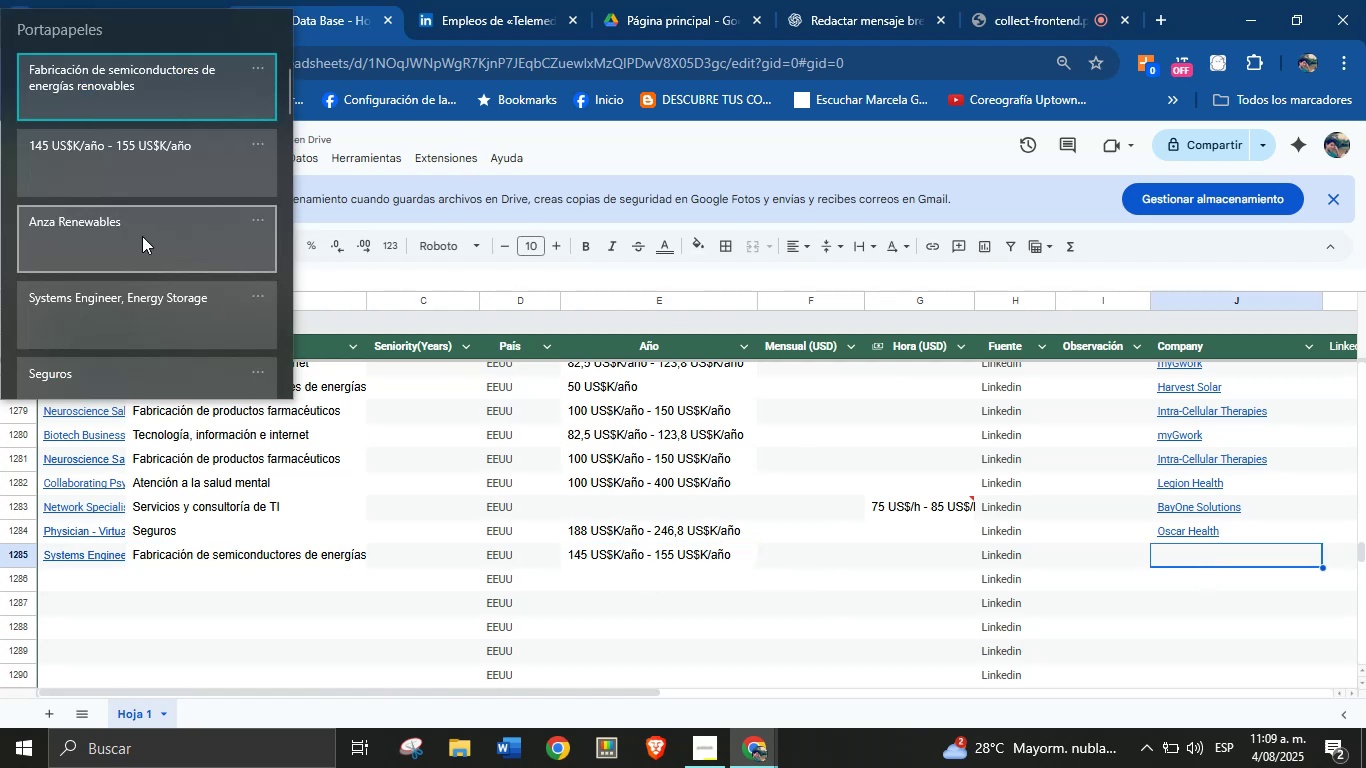 
key(Control+ControlLeft)
 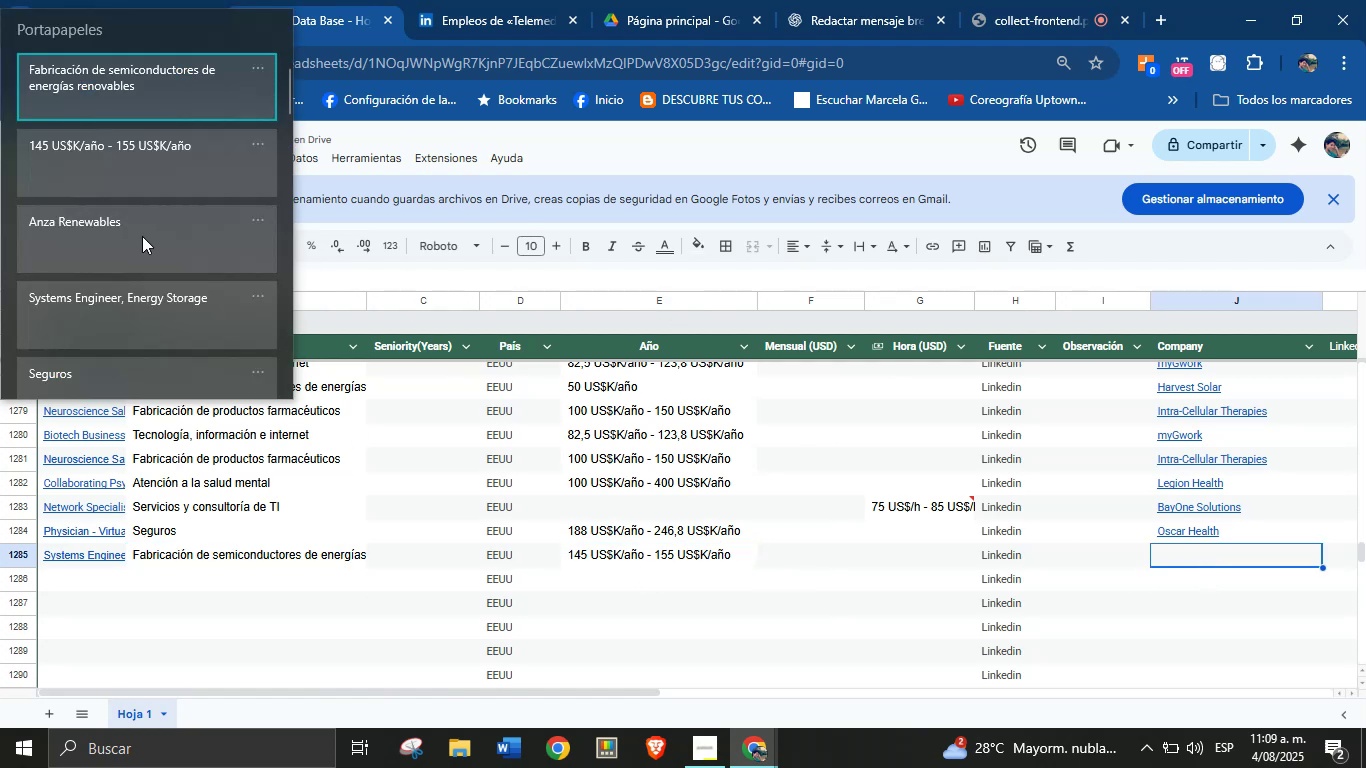 
key(Control+V)
 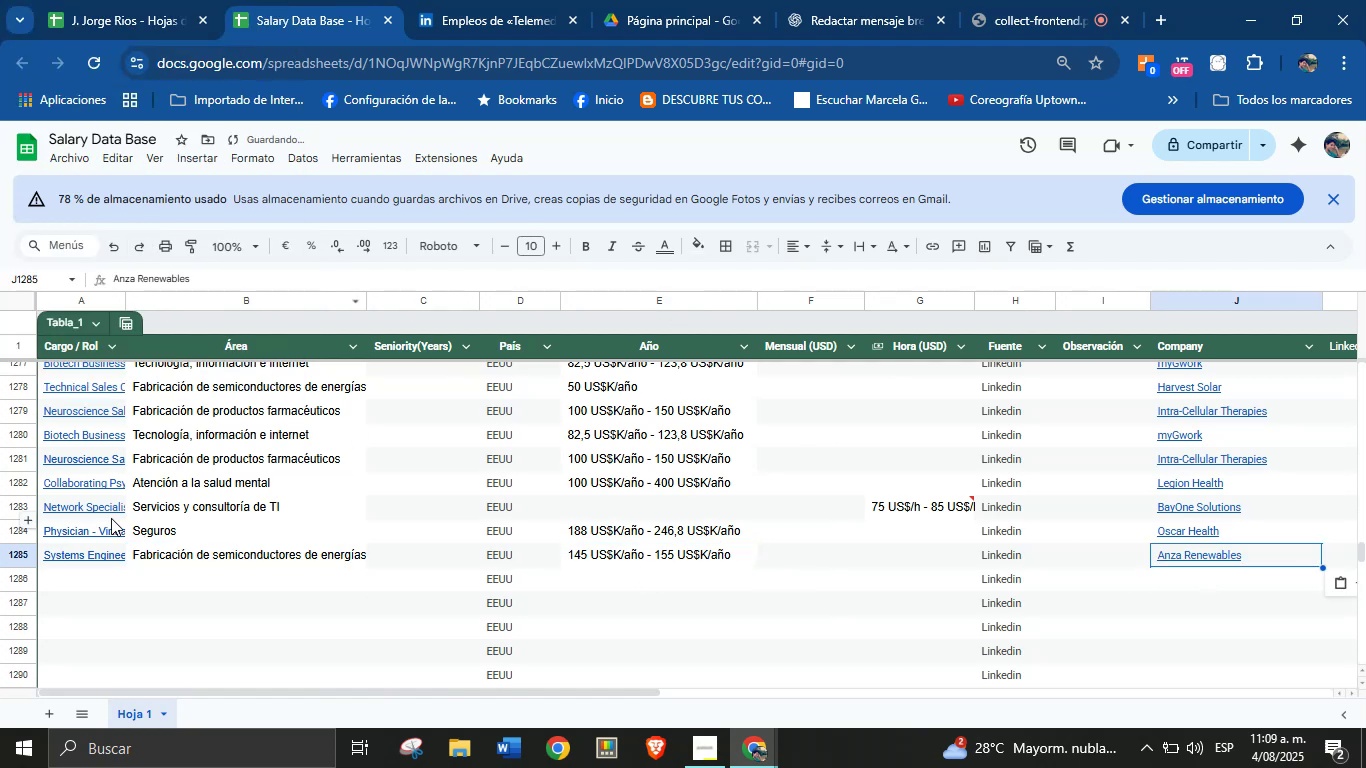 
left_click([90, 575])
 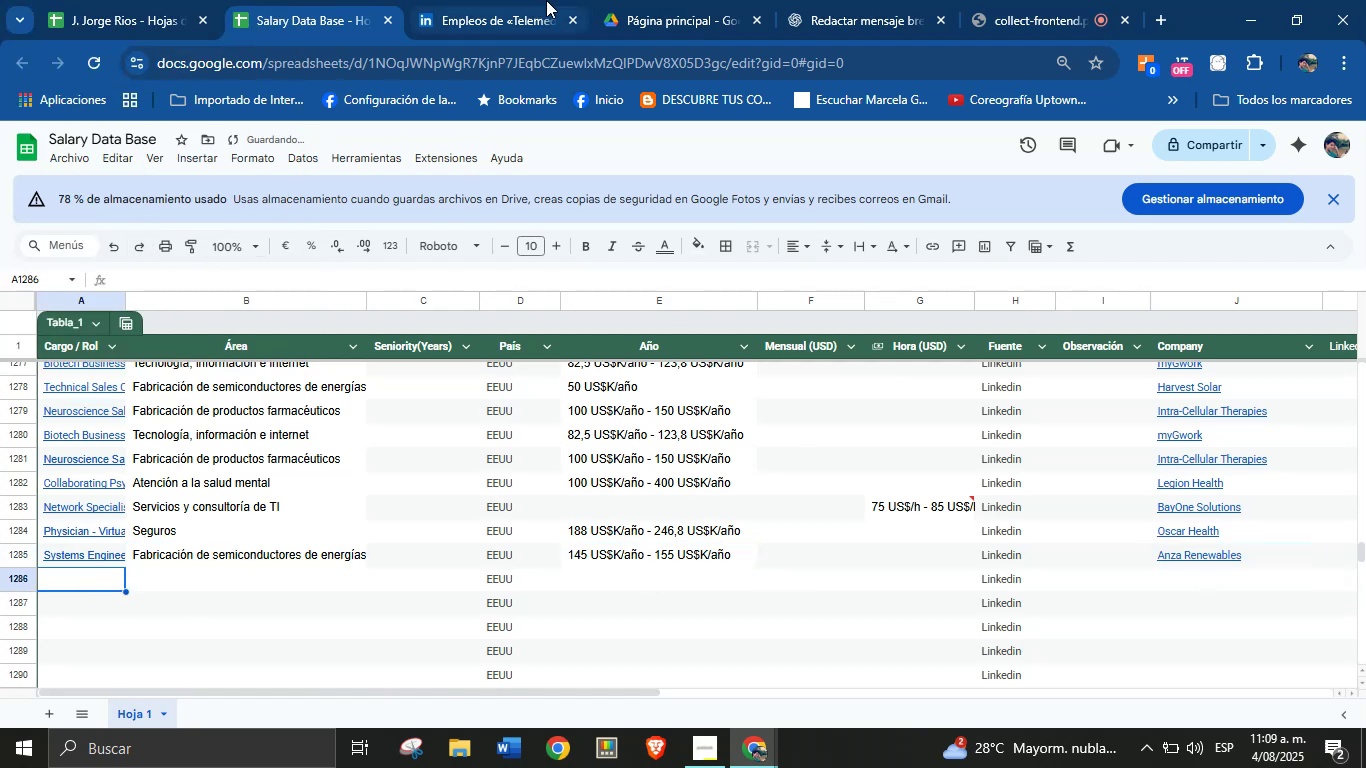 
left_click([502, 0])
 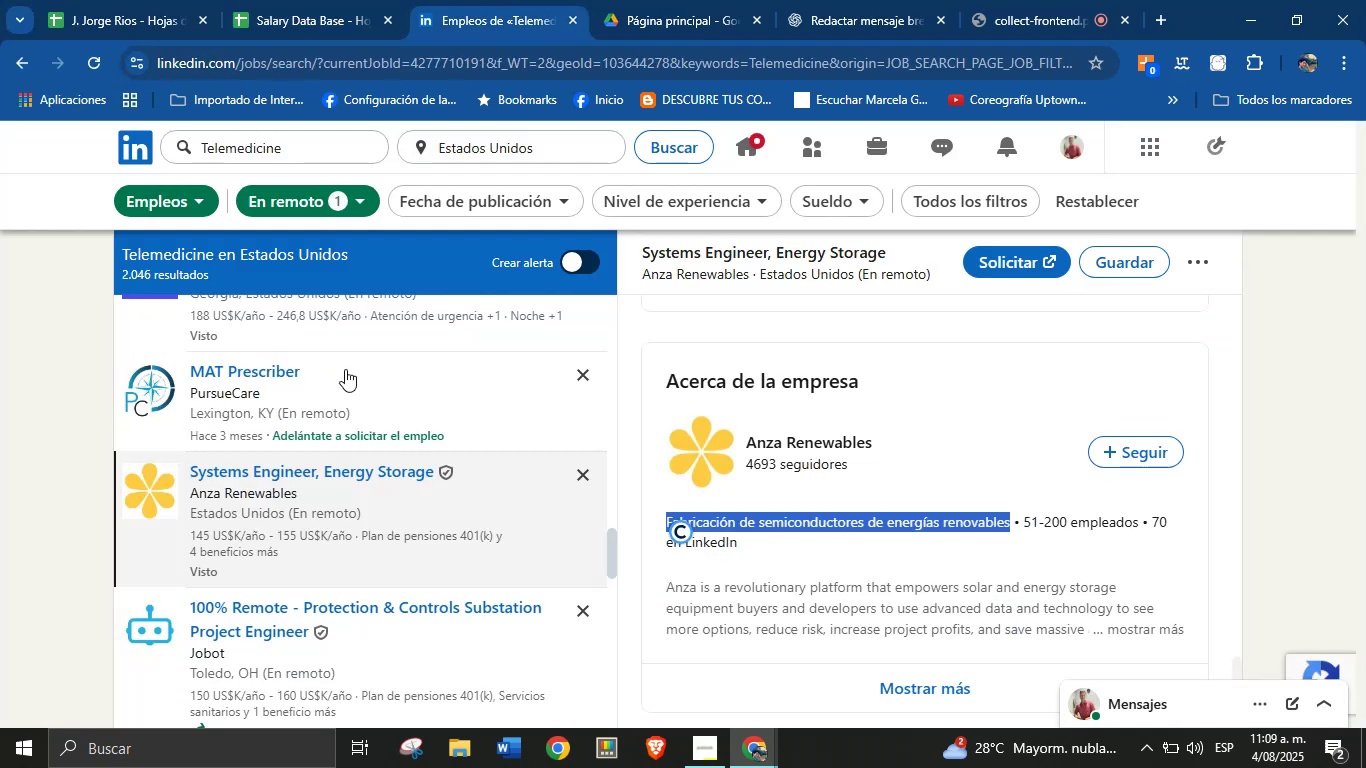 
scroll: coordinate [343, 406], scroll_direction: down, amount: 1.0
 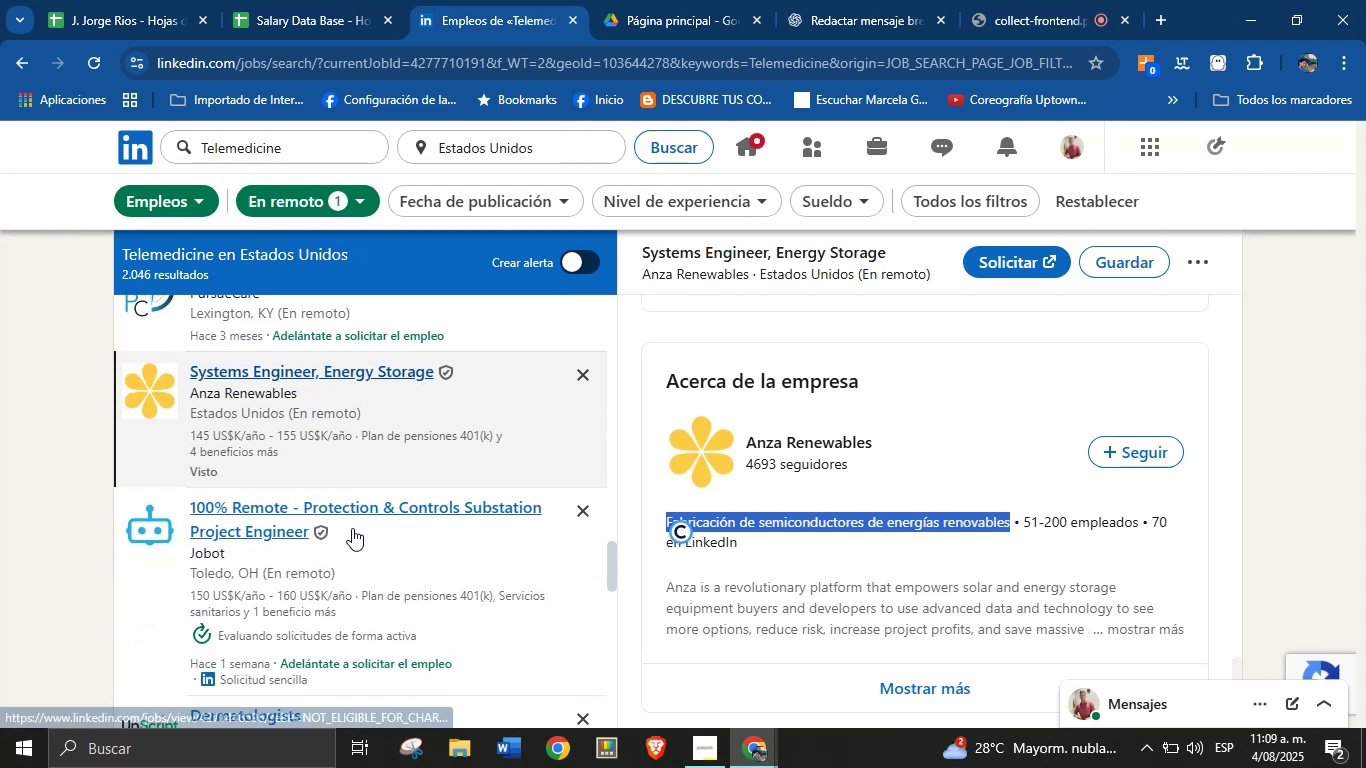 
left_click([364, 539])
 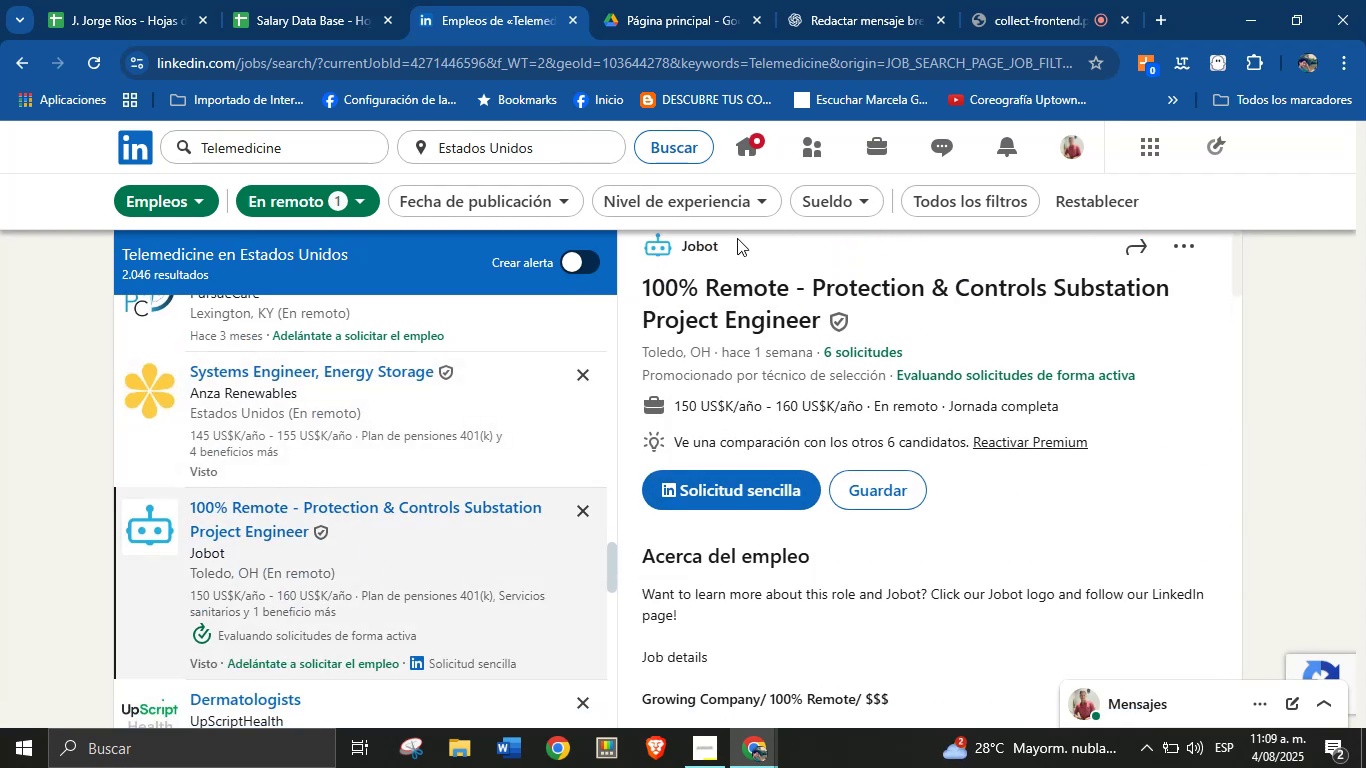 
wait(6.98)
 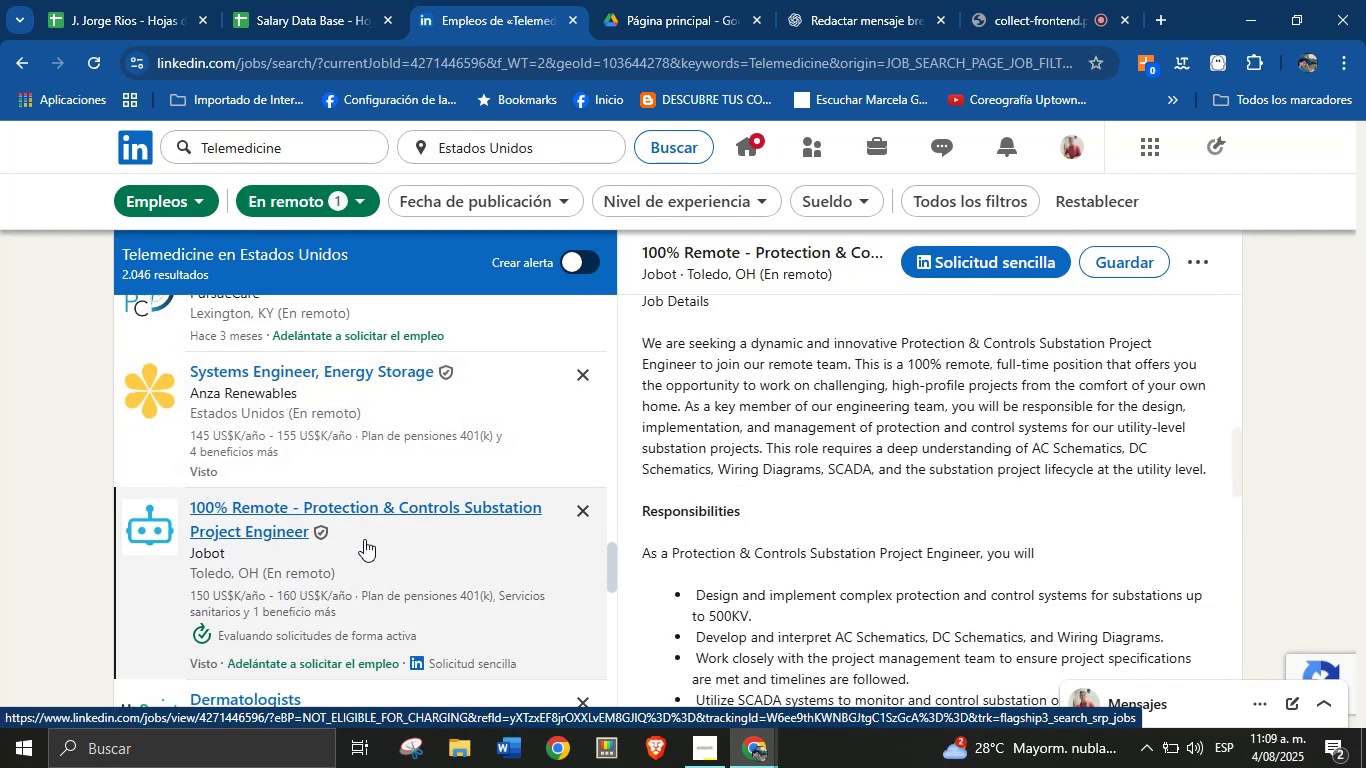 
left_click_drag(start_coordinate=[728, 247], to_coordinate=[681, 261])
 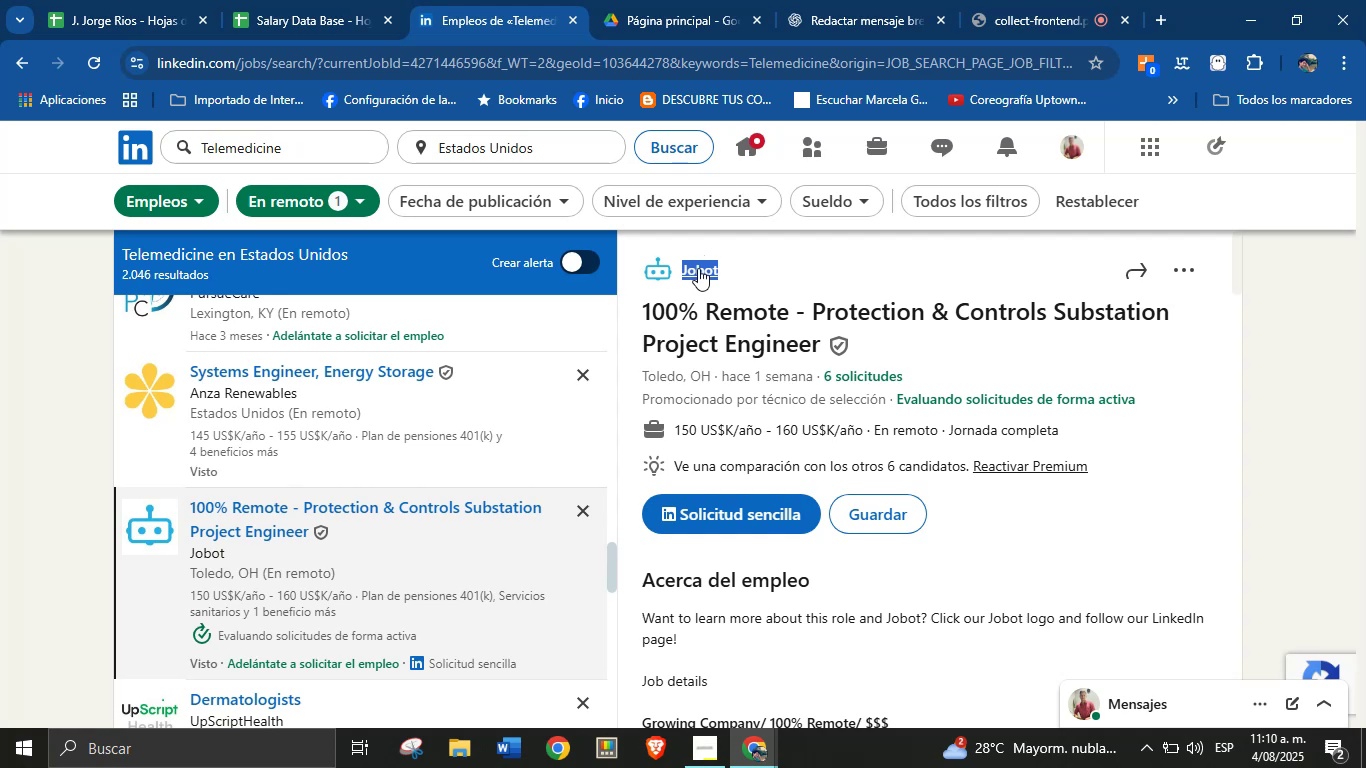 
key(Alt+Control+ControlLeft)
 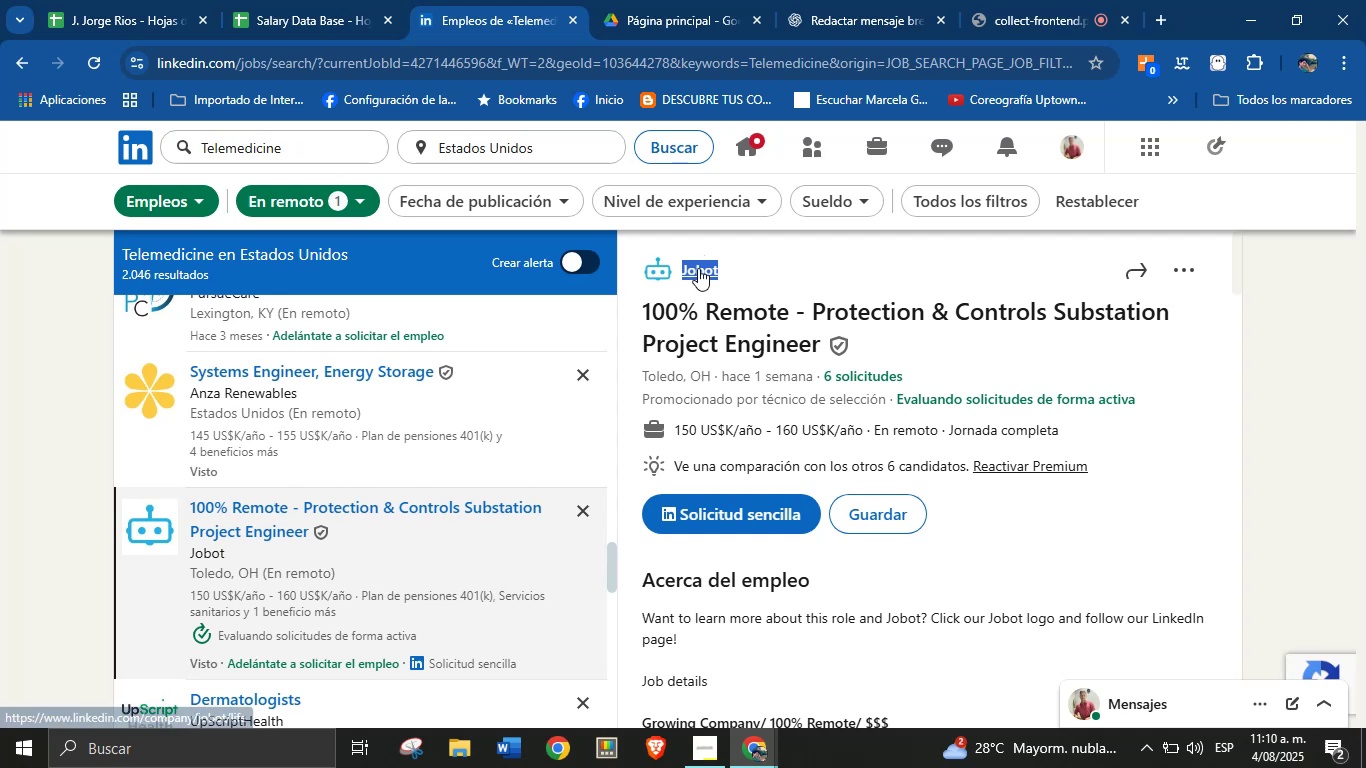 
key(Alt+AltLeft)
 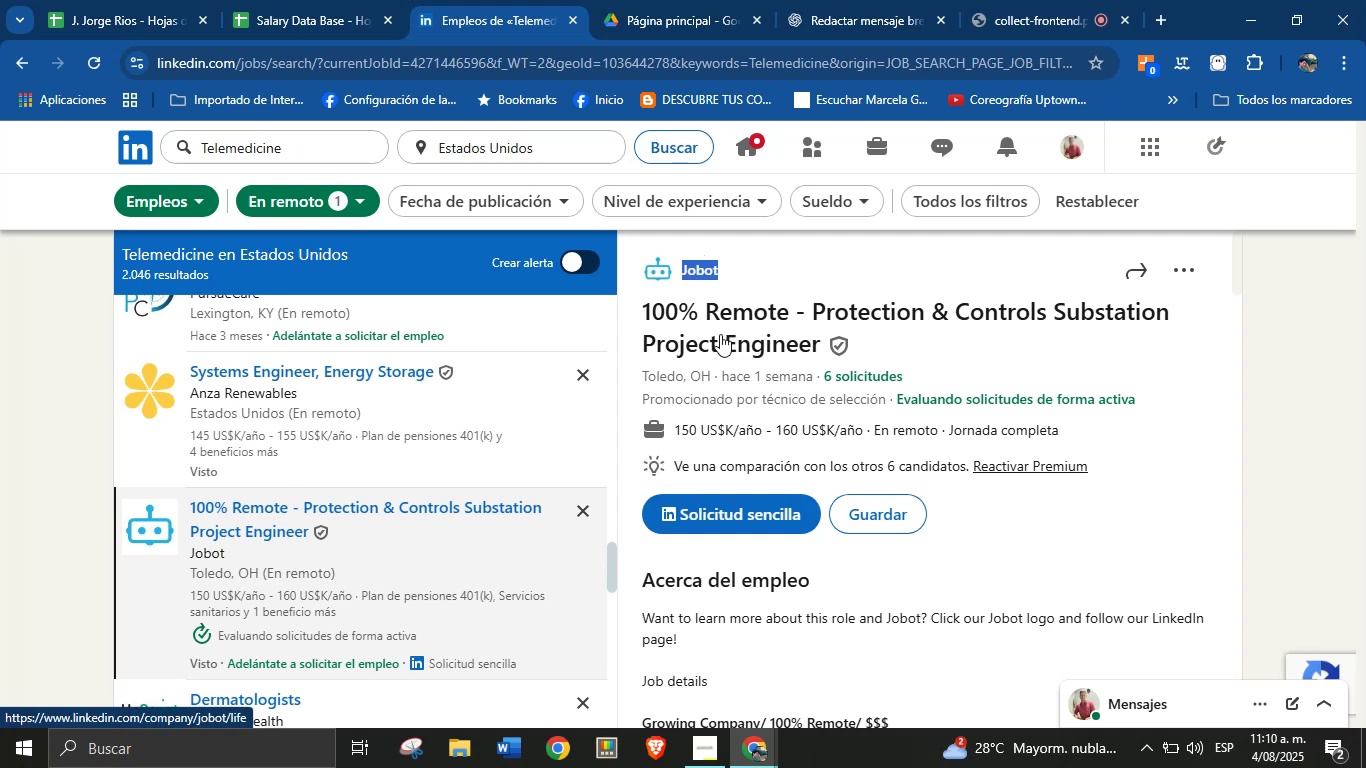 
key(Alt+Control+C)
 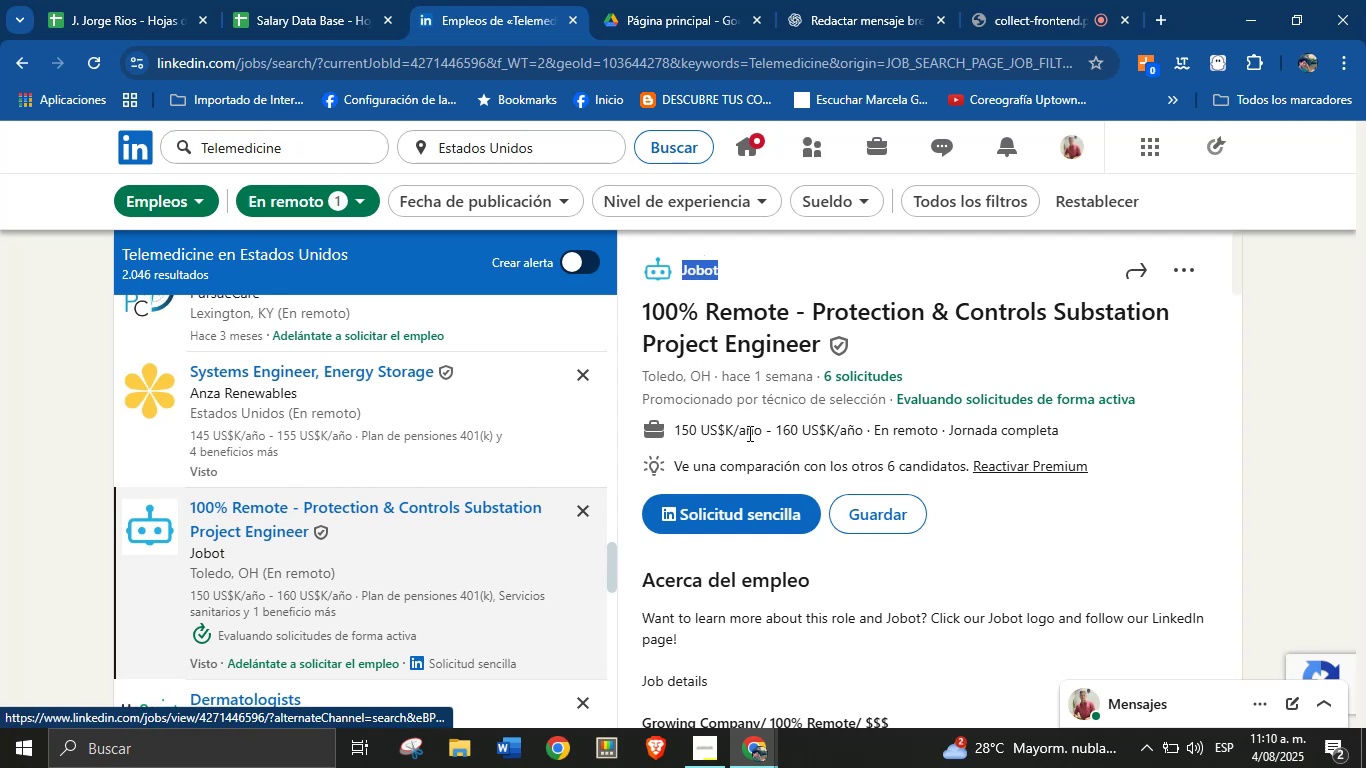 
left_click([765, 415])
 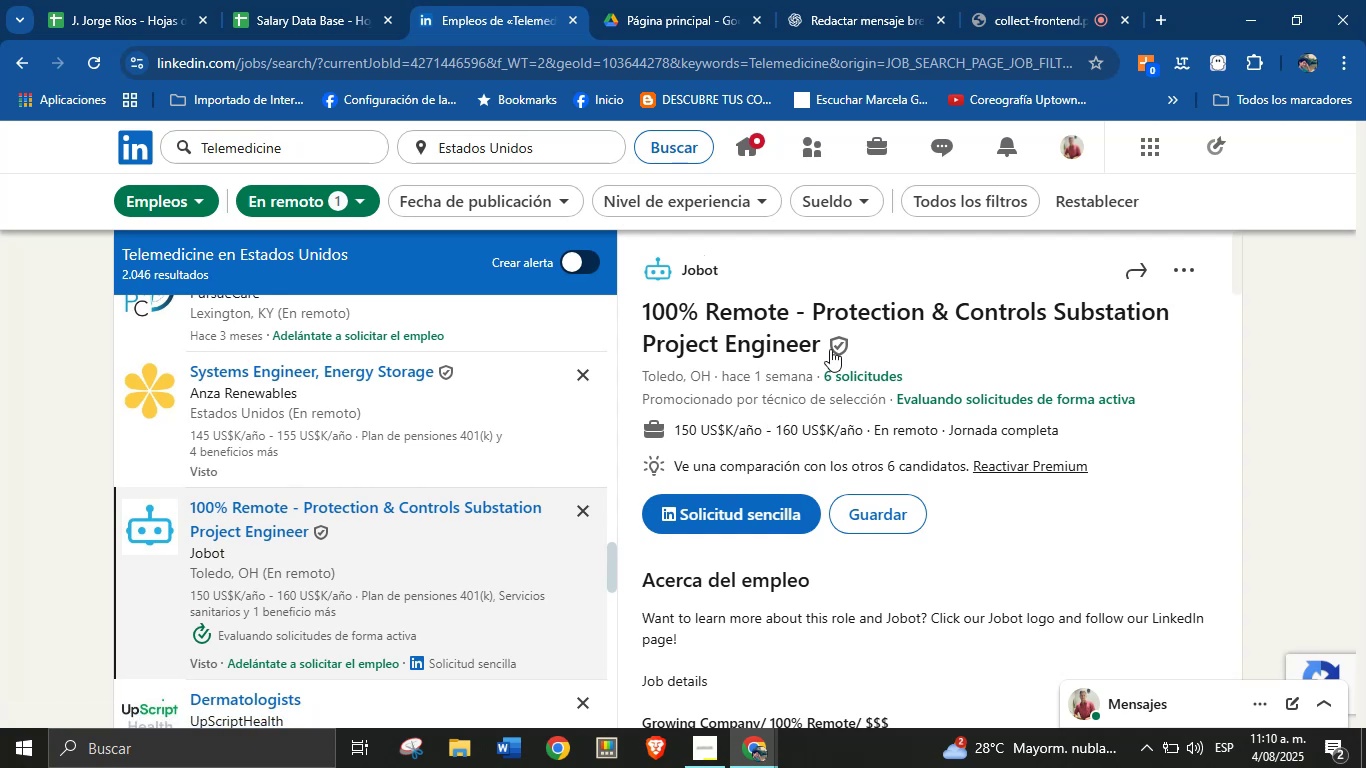 
left_click_drag(start_coordinate=[823, 348], to_coordinate=[676, 334])
 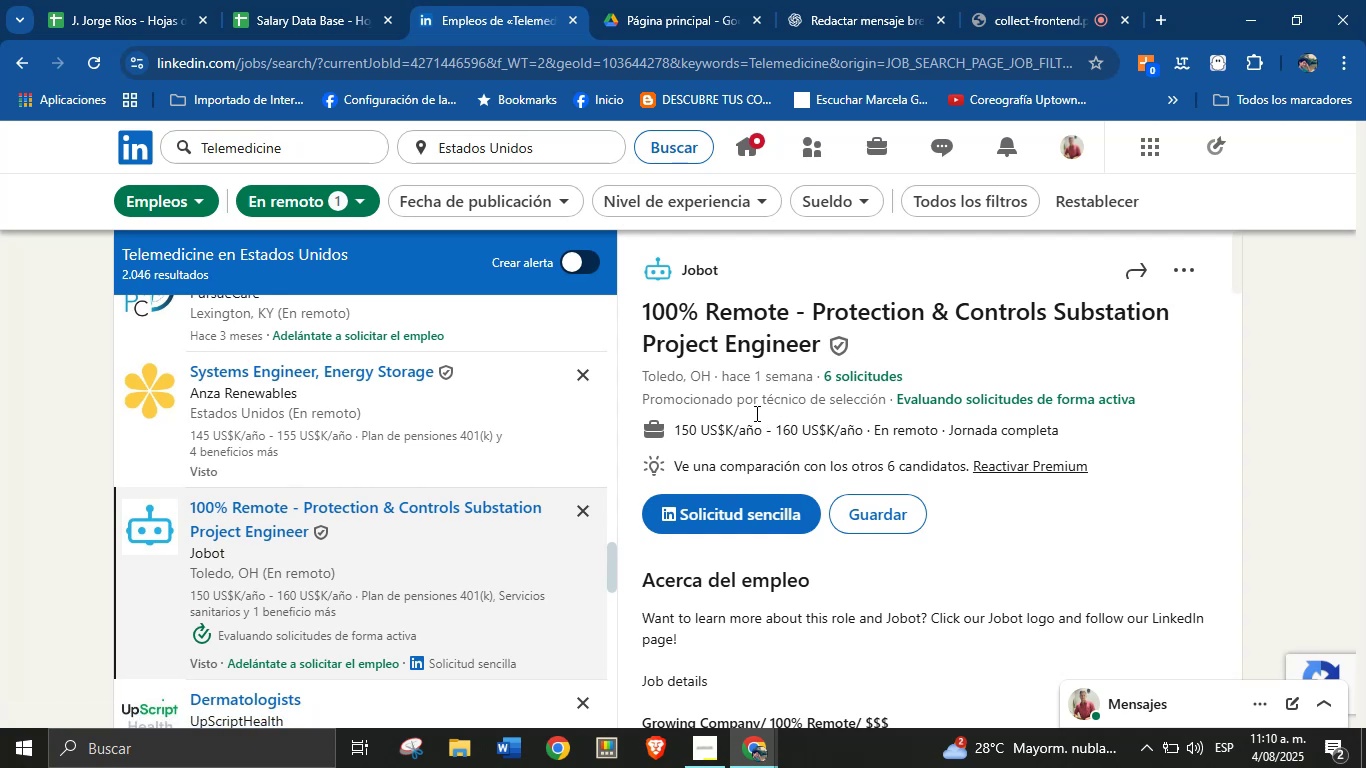 
left_click([767, 404])
 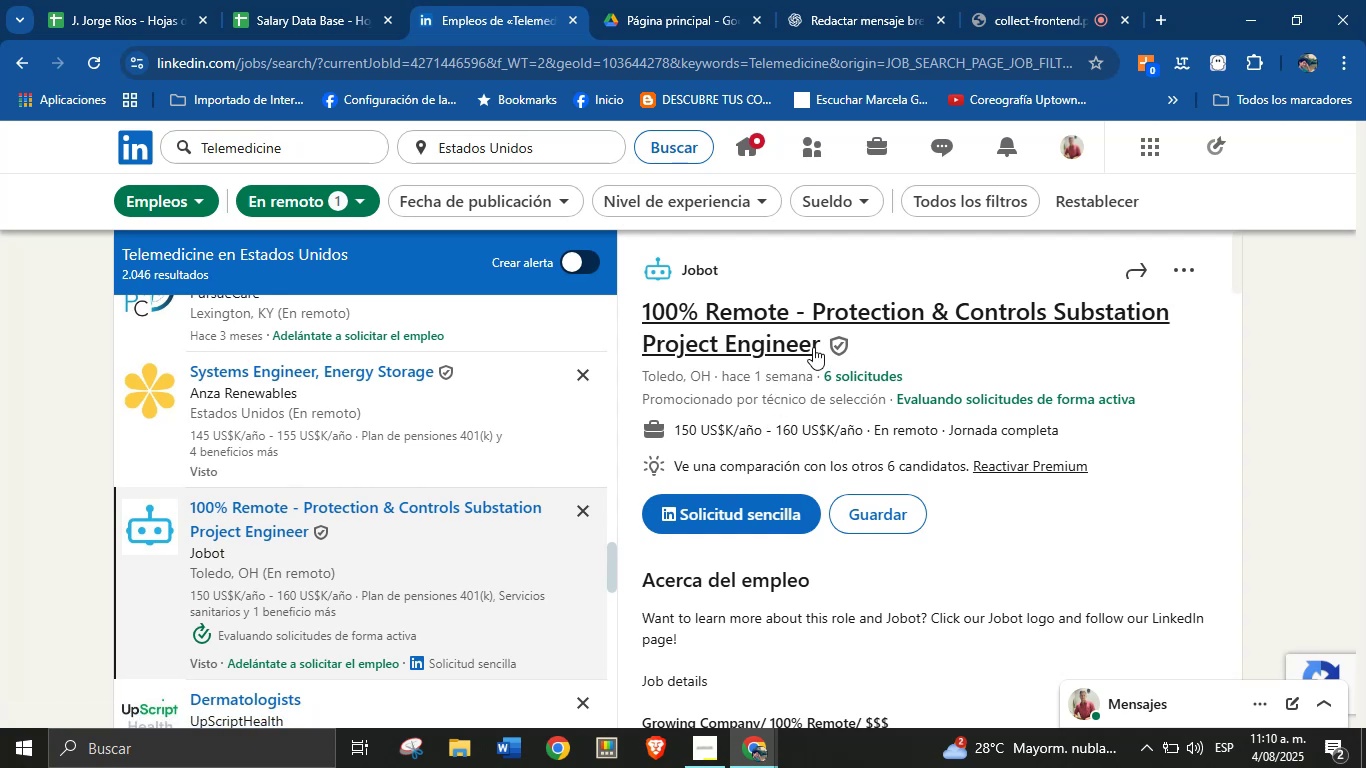 
left_click_drag(start_coordinate=[821, 347], to_coordinate=[639, 318])
 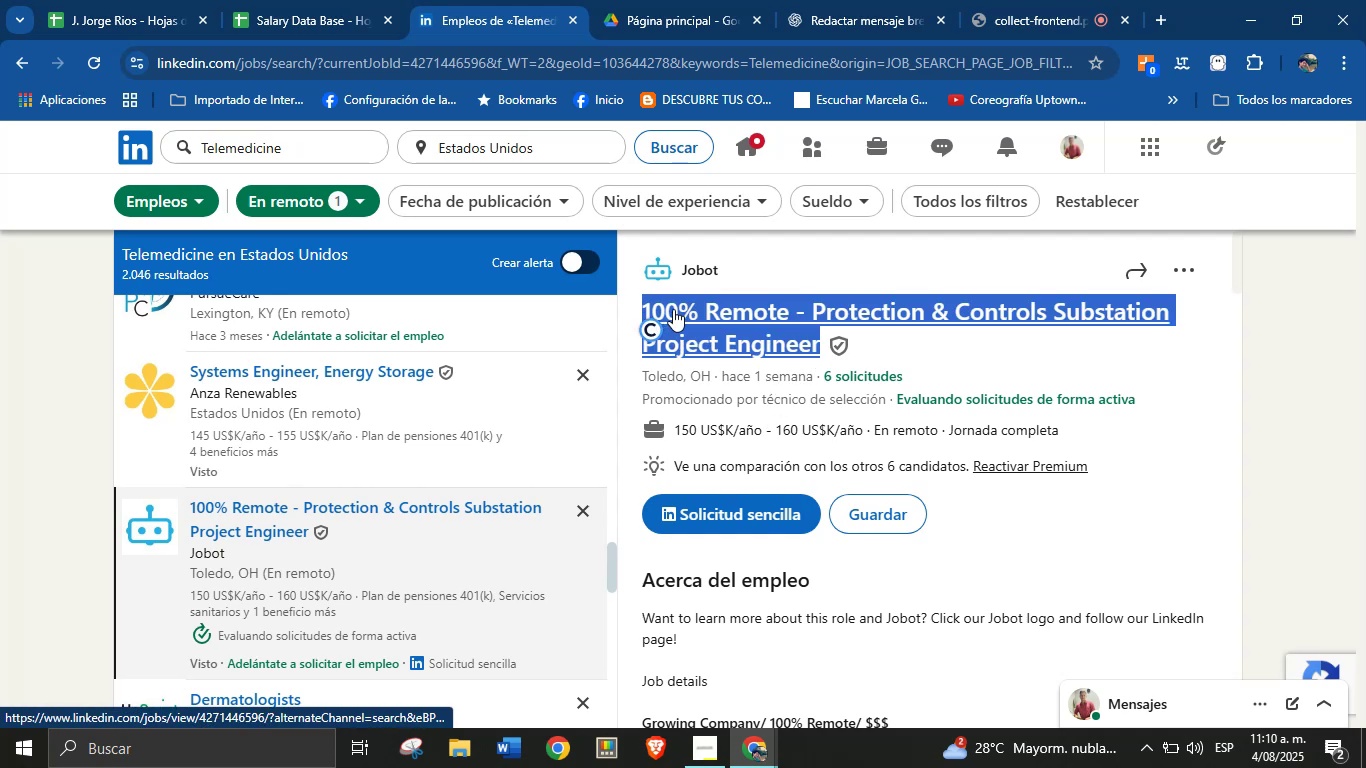 
key(Alt+AltLeft)
 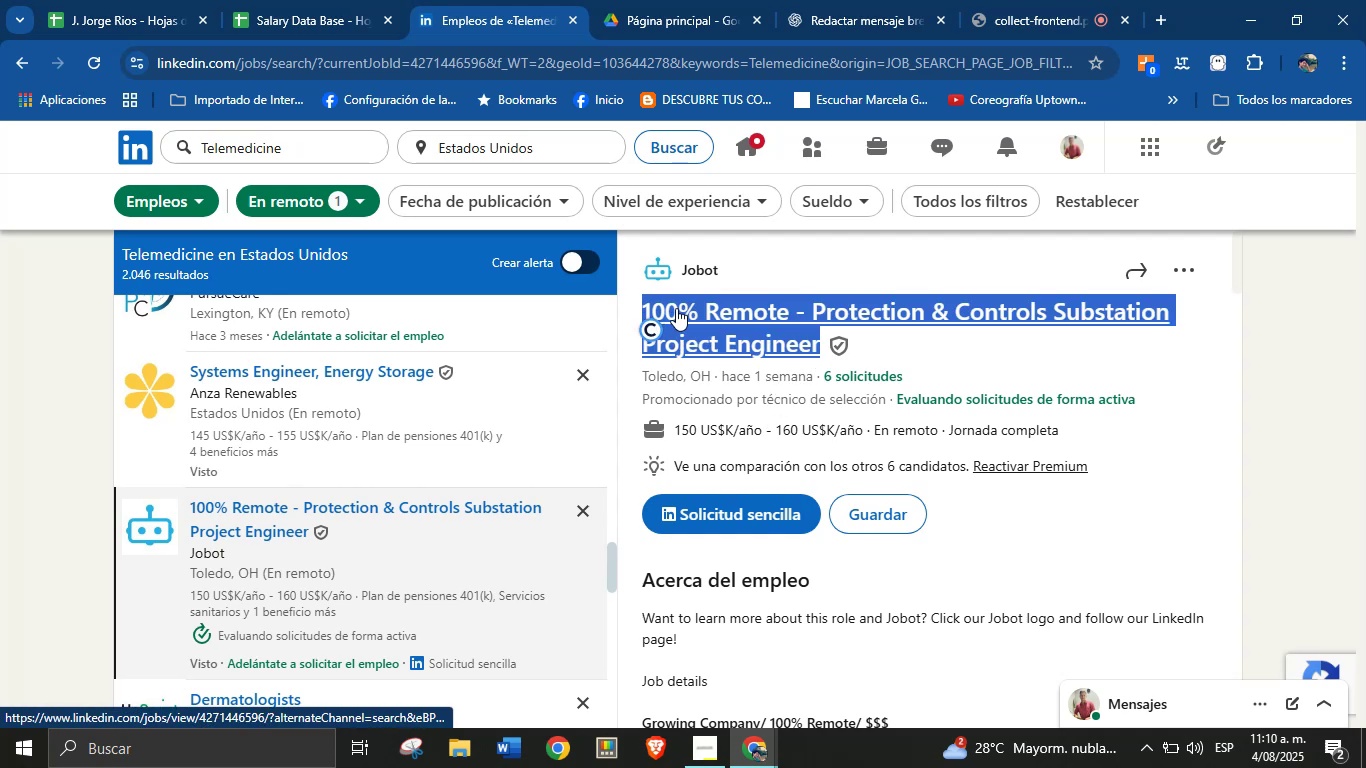 
key(Alt+Control+ControlLeft)
 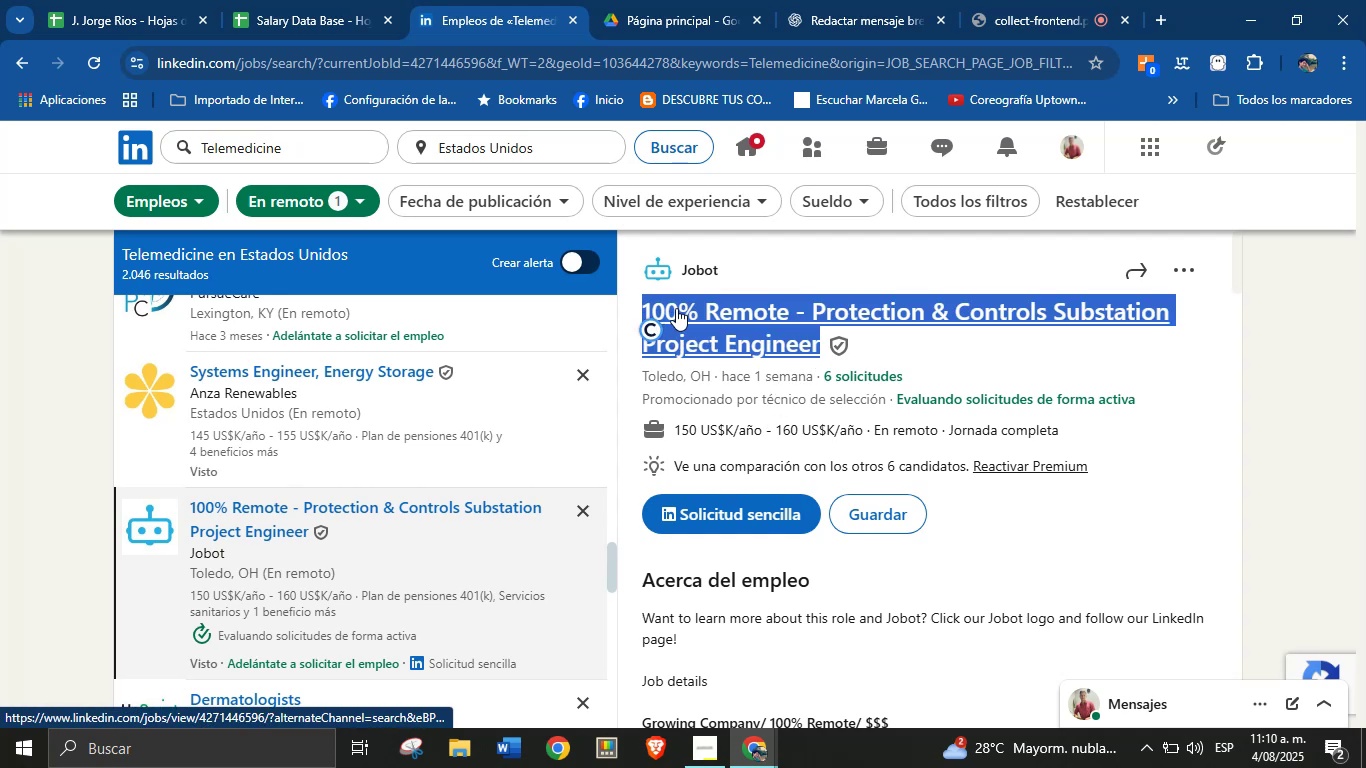 
key(Alt+Control+C)
 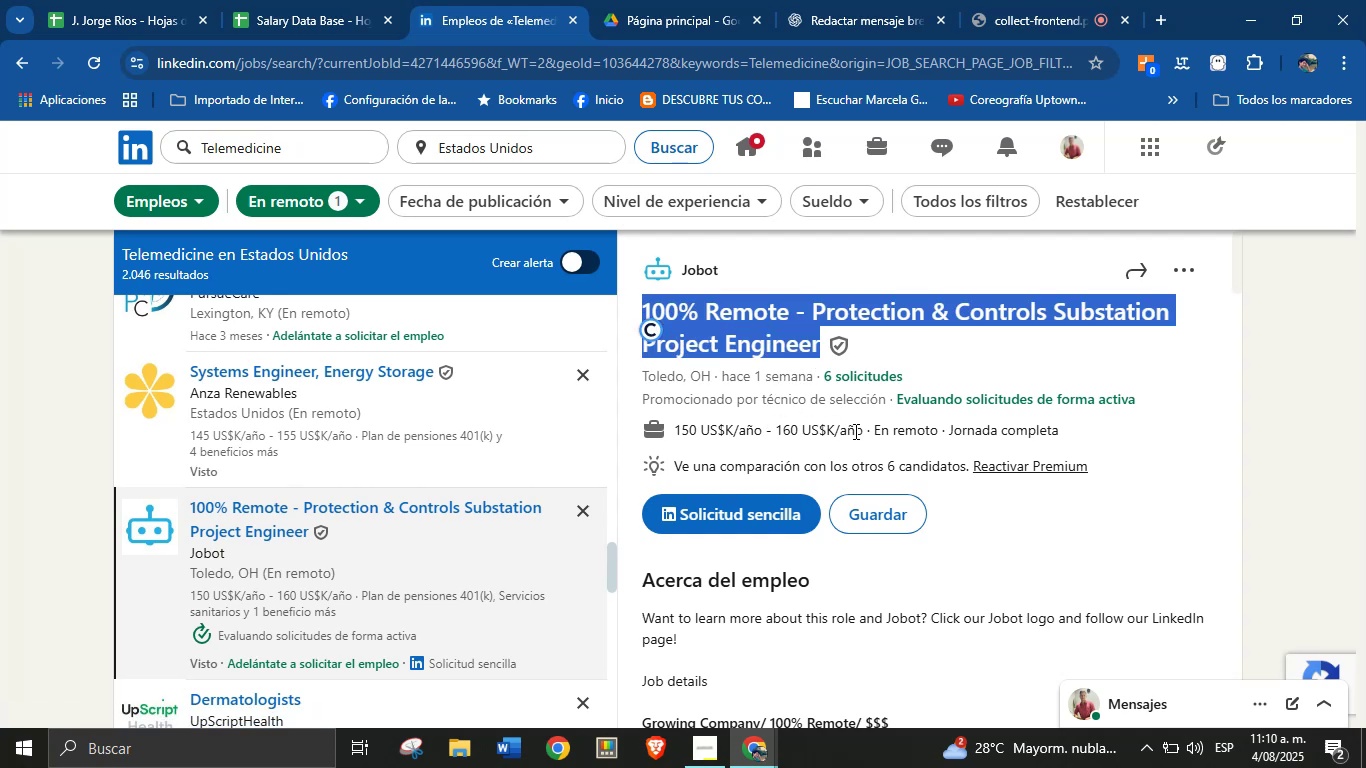 
left_click_drag(start_coordinate=[862, 431], to_coordinate=[675, 430])
 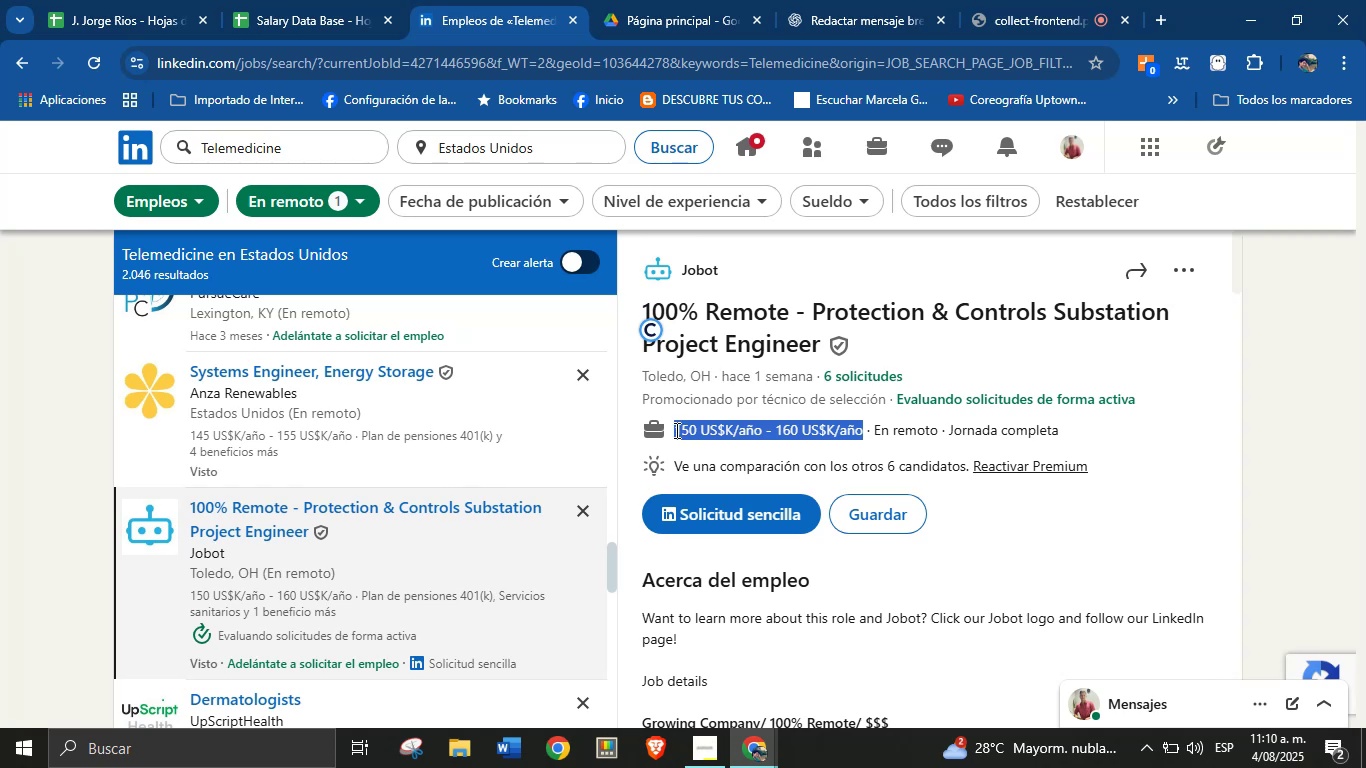 
key(Alt+Control+ControlLeft)
 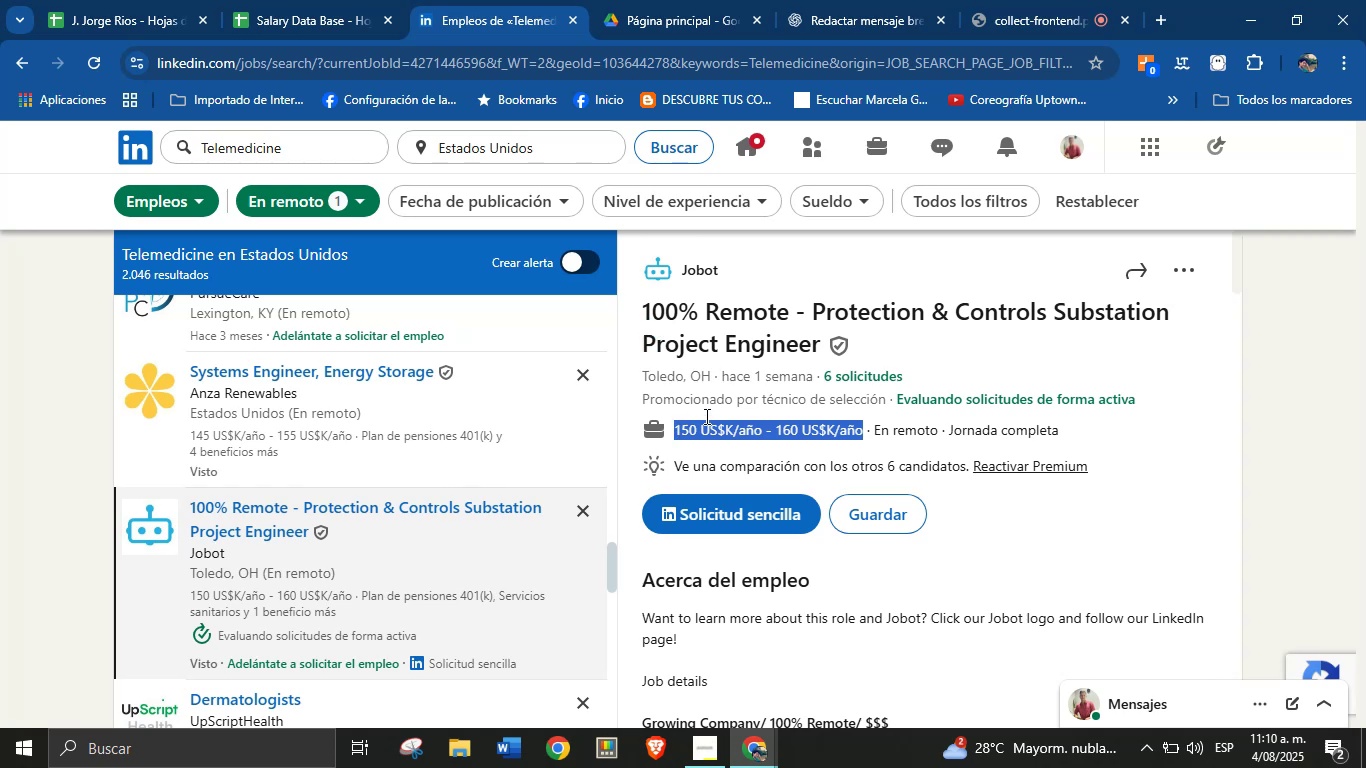 
key(Alt+AltLeft)
 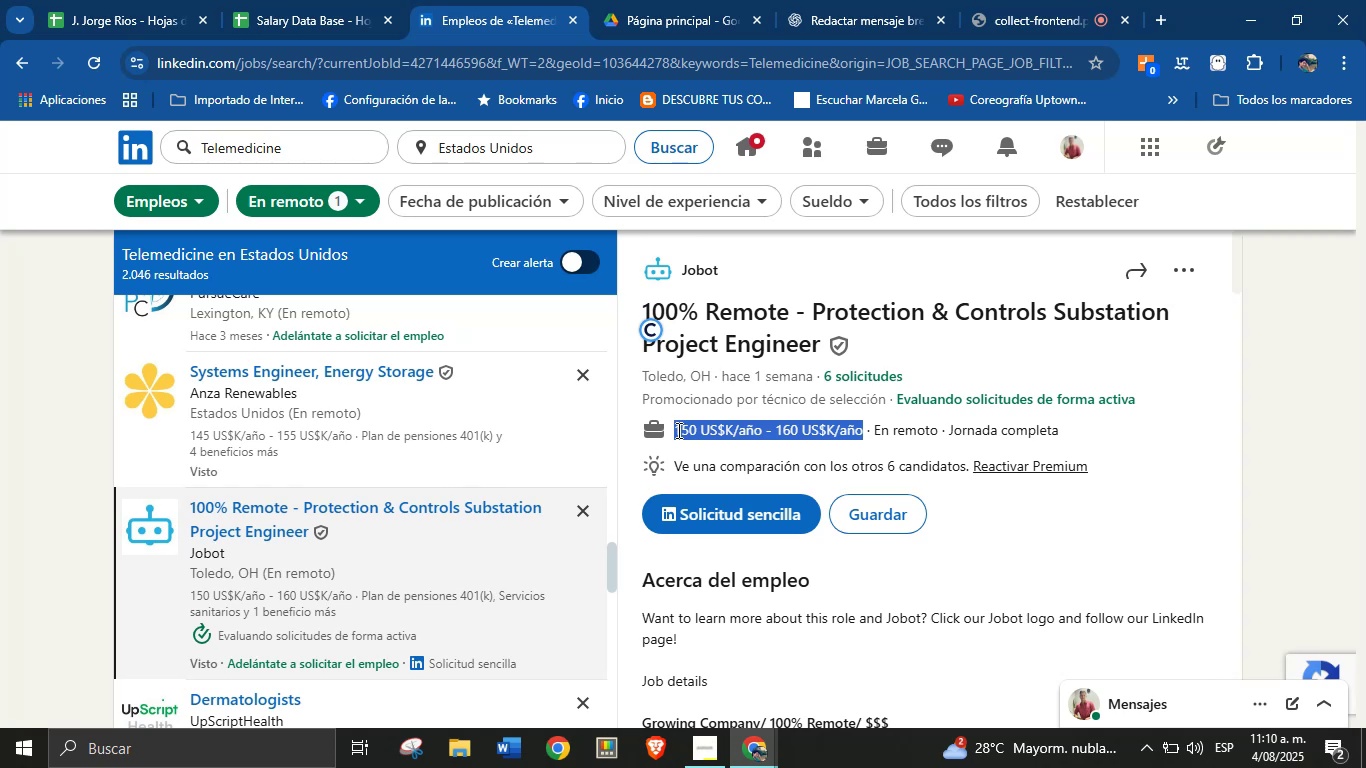 
key(Alt+Control+C)
 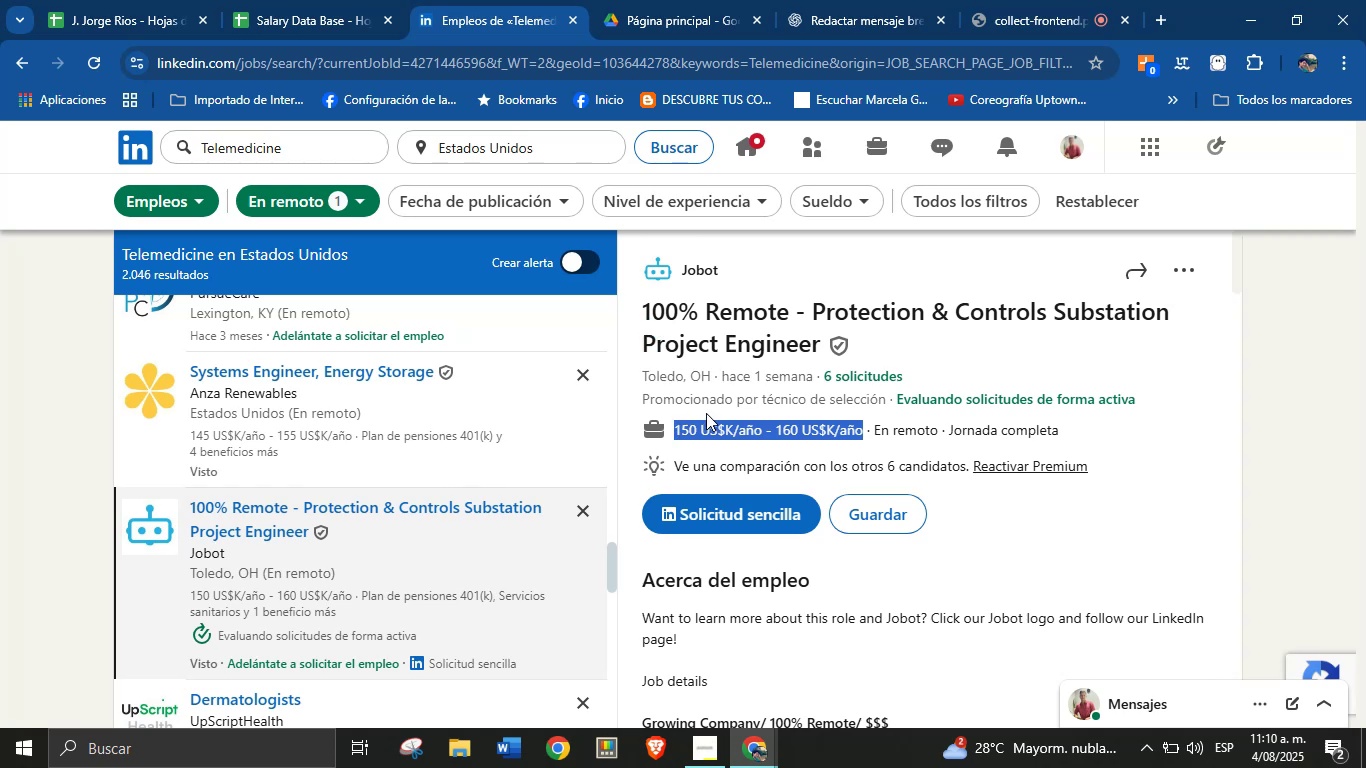 
left_click([731, 388])
 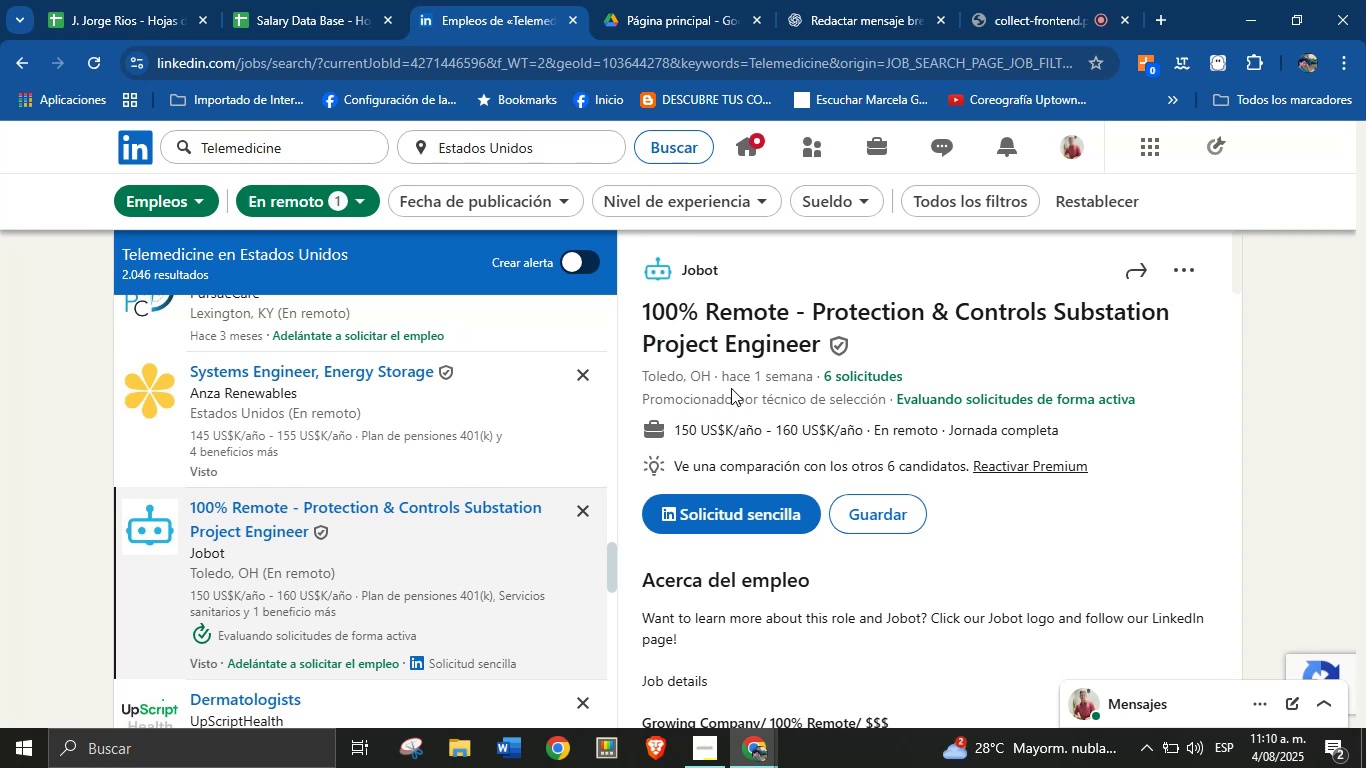 
scroll: coordinate [746, 439], scroll_direction: down, amount: 14.0
 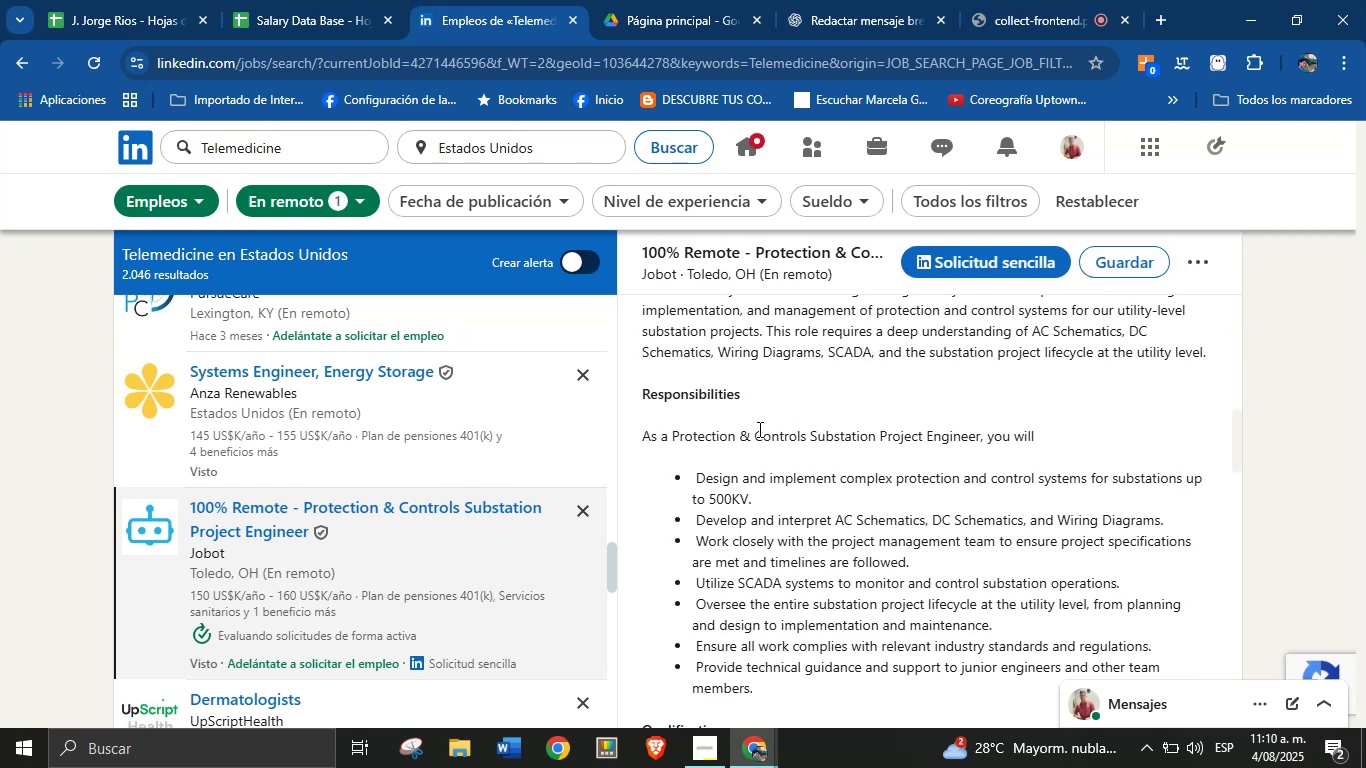 
left_click([769, 421])
 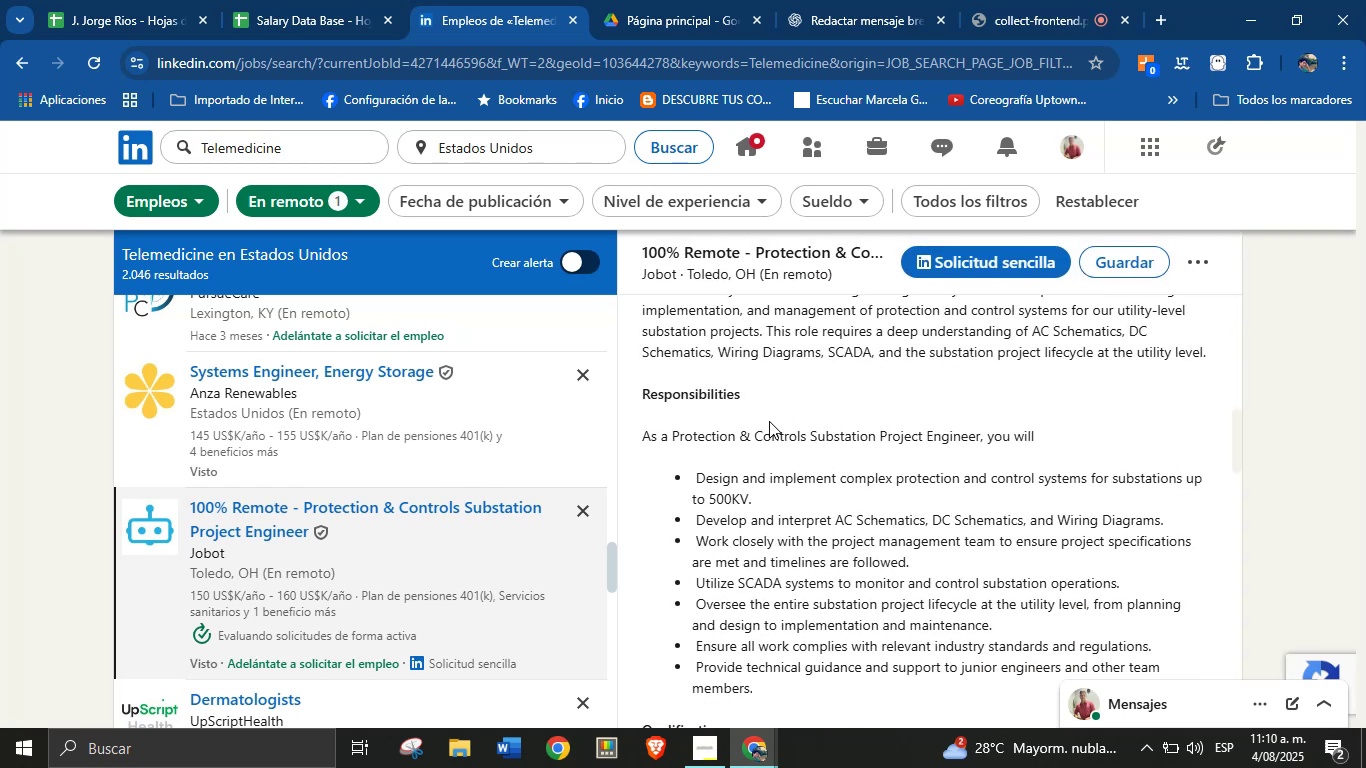 
scroll: coordinate [815, 495], scroll_direction: down, amount: 14.0
 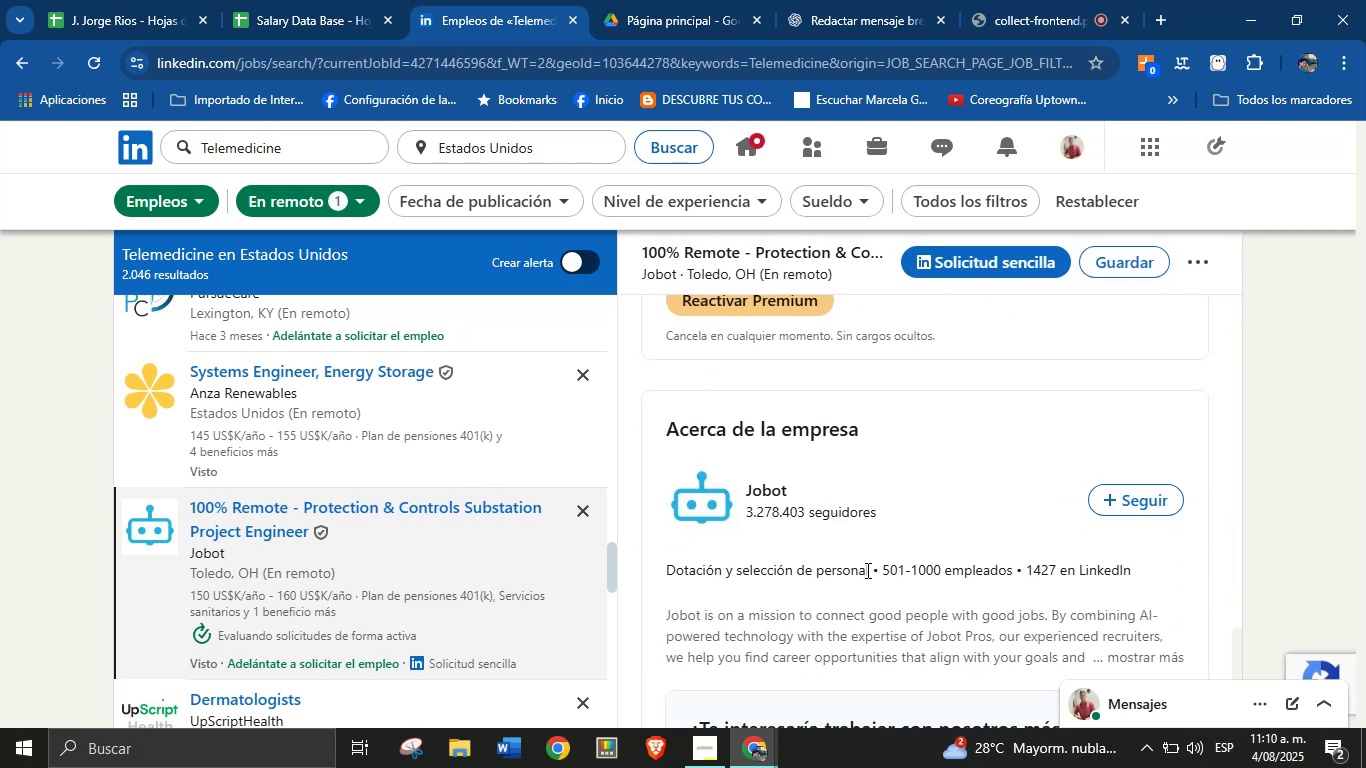 
left_click_drag(start_coordinate=[868, 571], to_coordinate=[670, 575])
 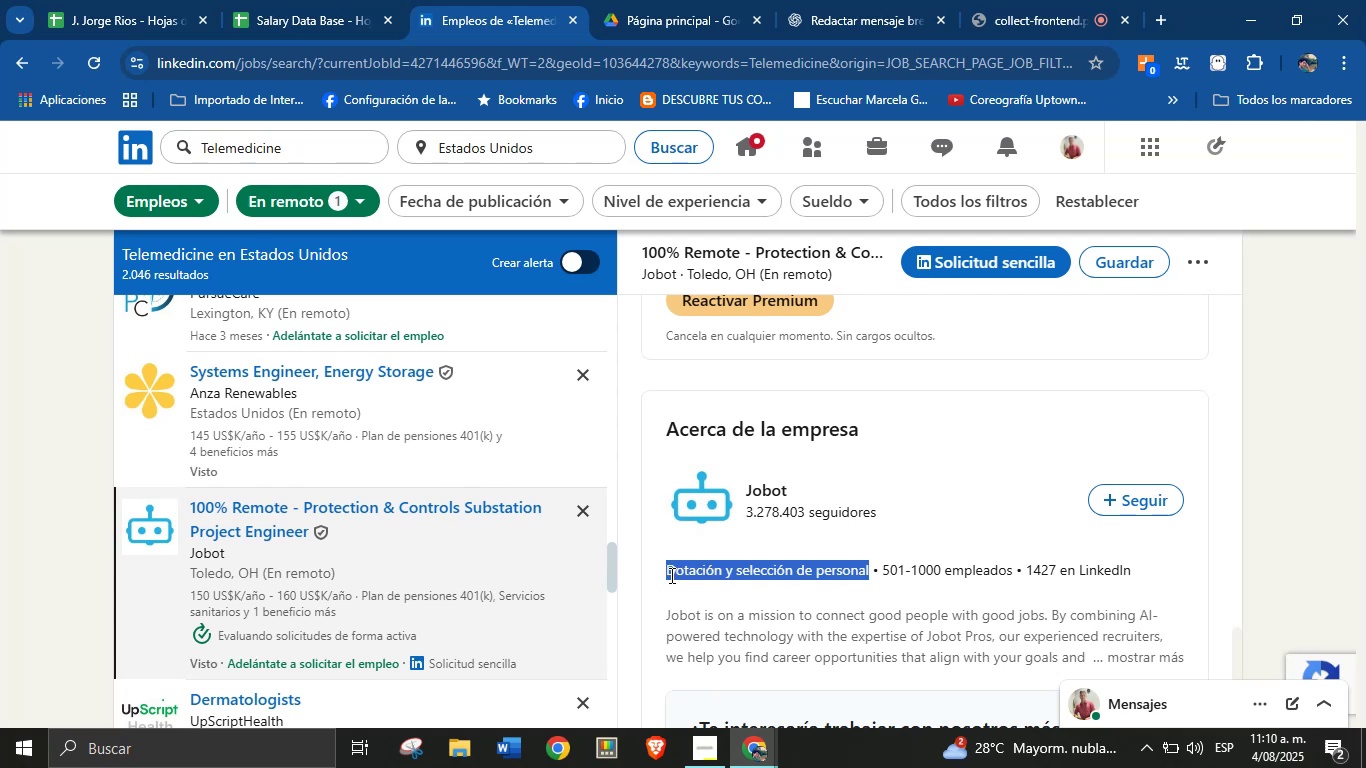 
key(Alt+AltLeft)
 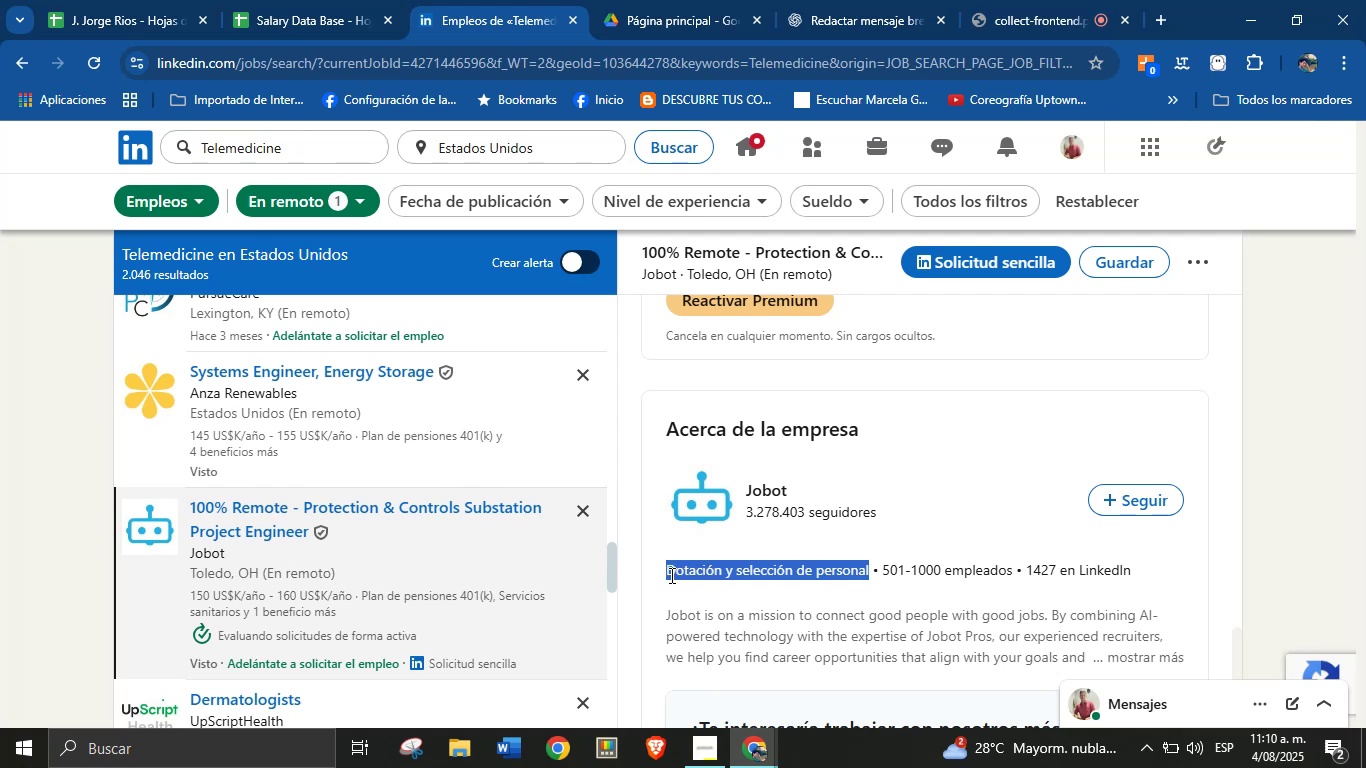 
key(Alt+Control+ControlLeft)
 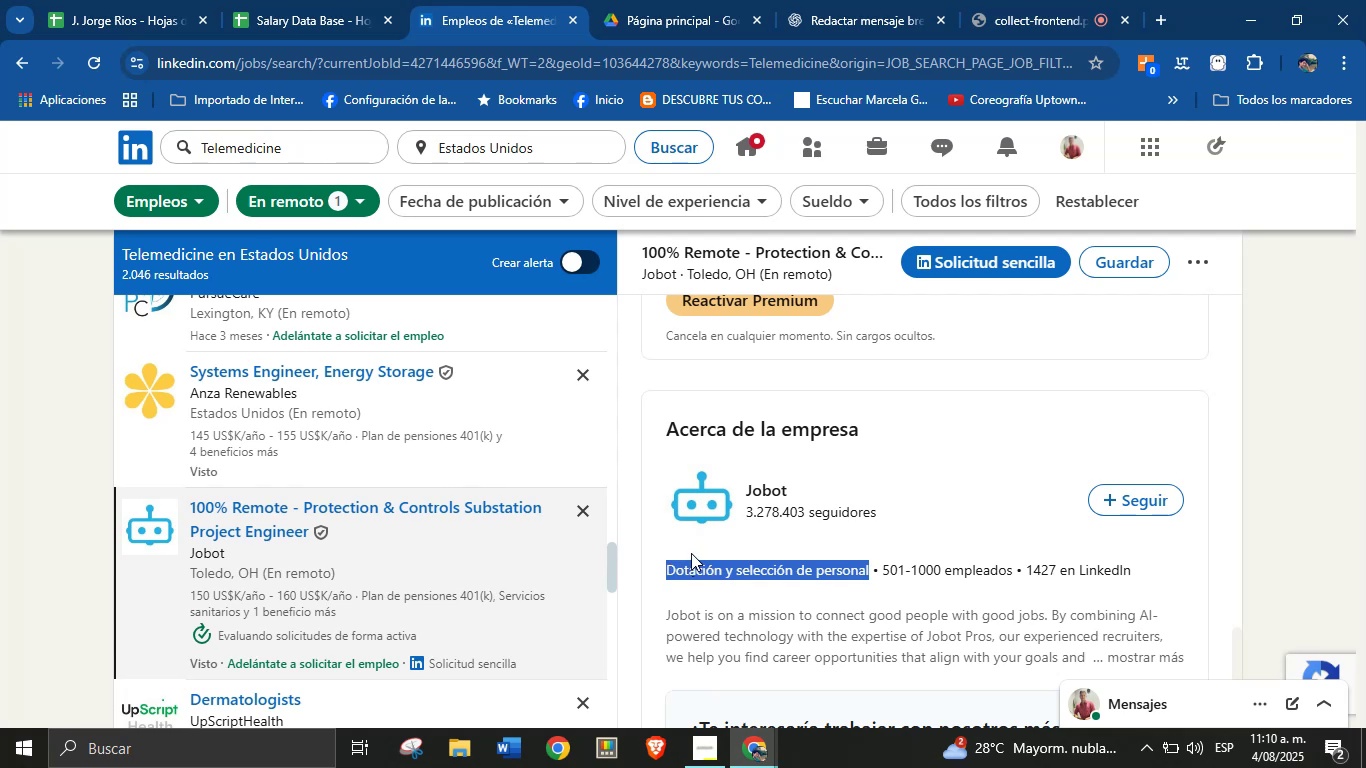 
key(Alt+Control+C)
 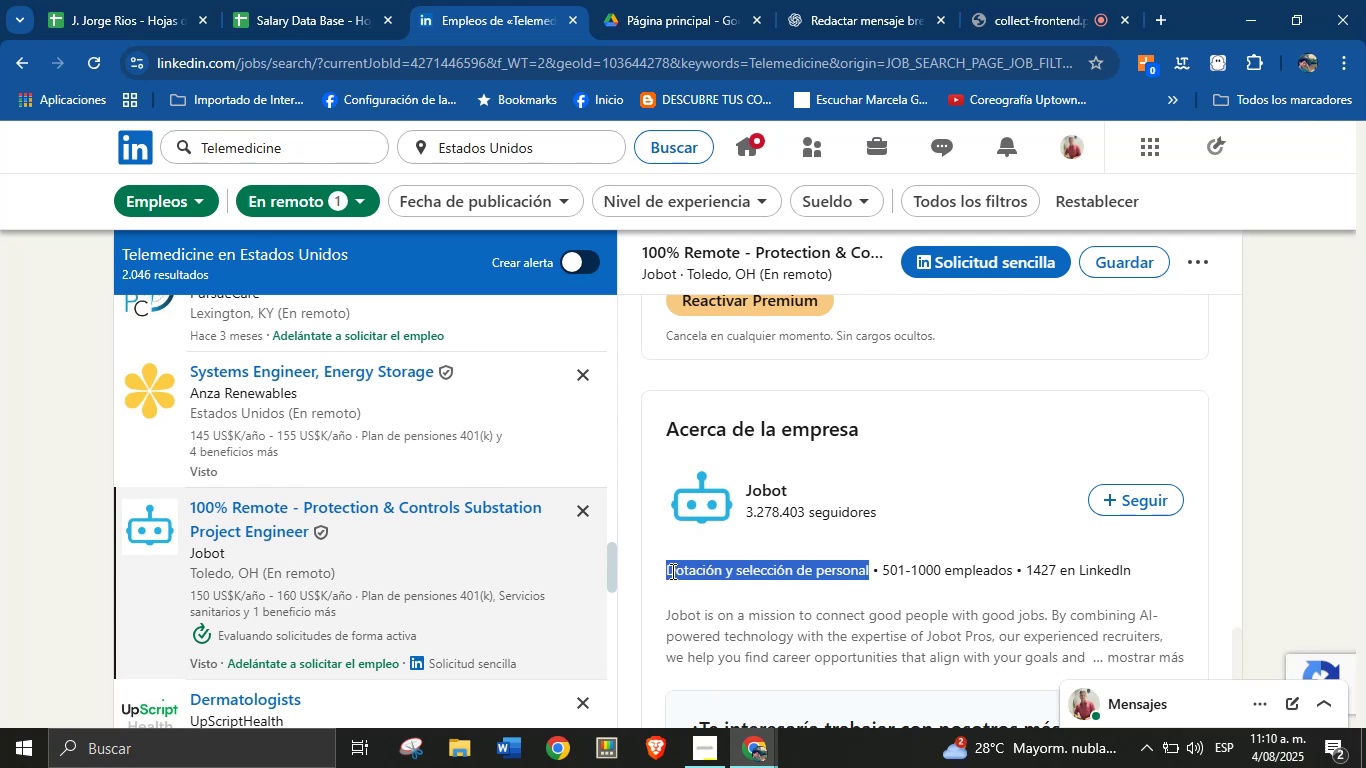 
key(Alt+Control+ControlLeft)
 